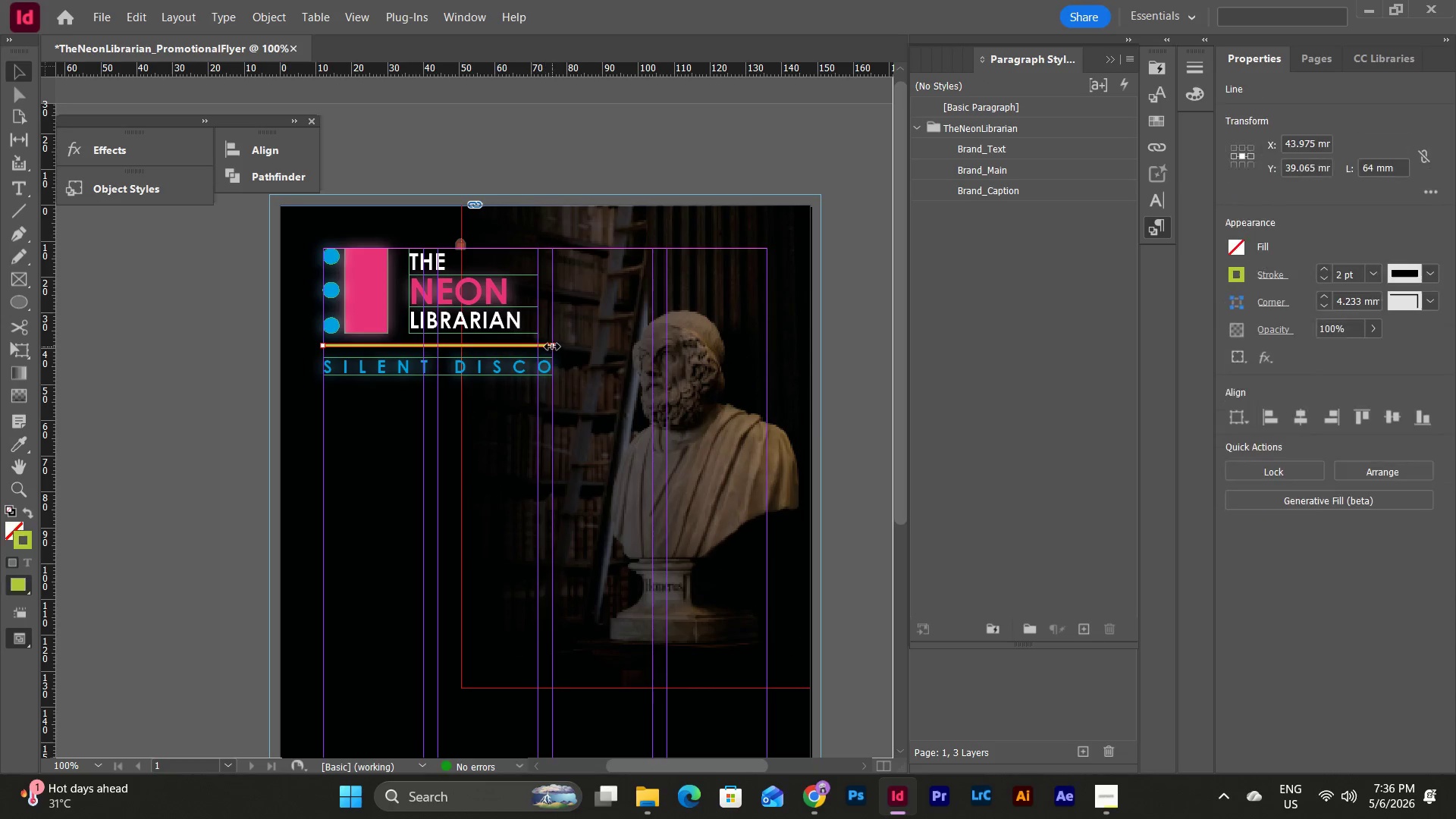 
left_click_drag(start_coordinate=[552, 347], to_coordinate=[532, 347])
 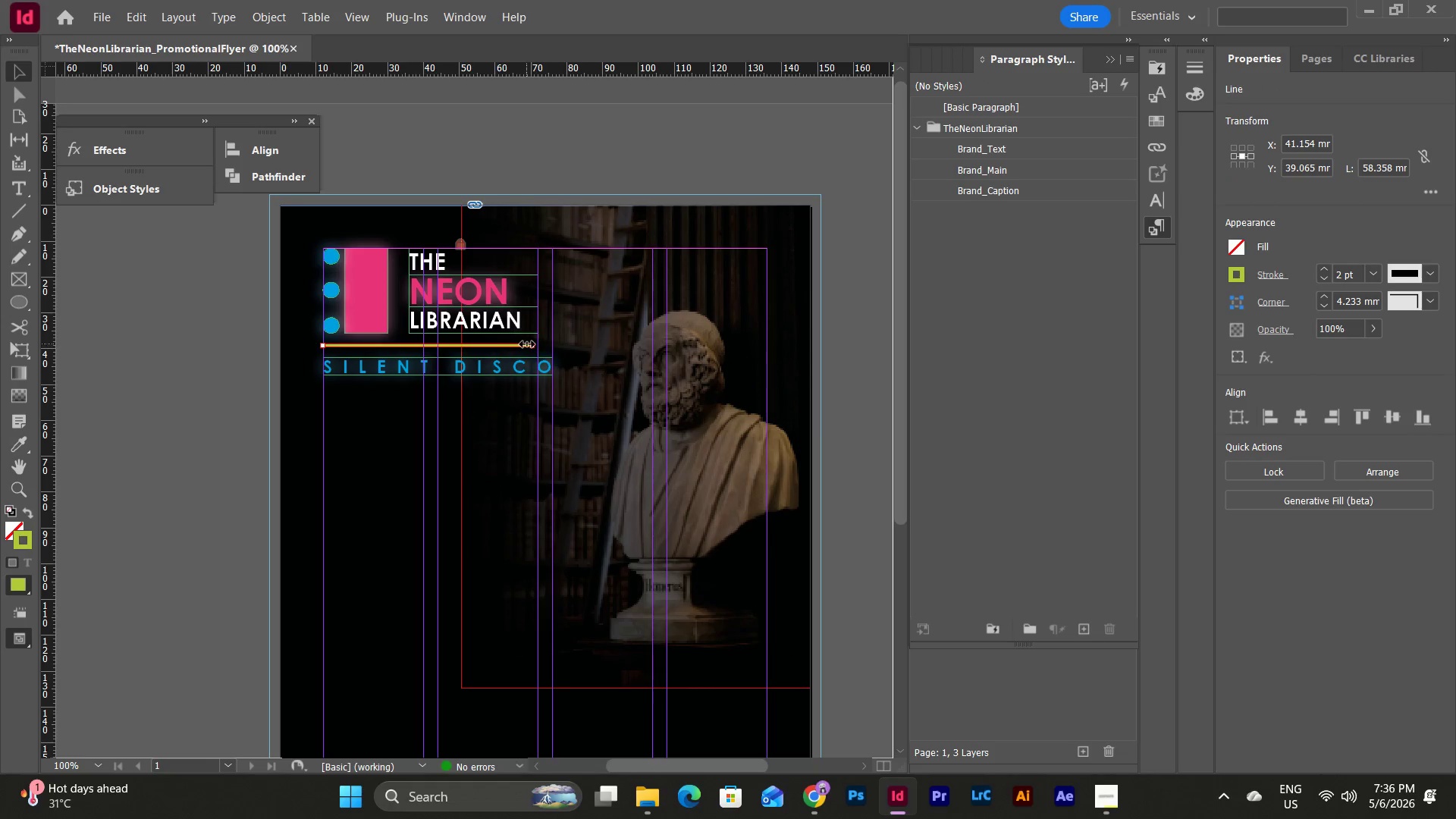 
left_click_drag(start_coordinate=[529, 344], to_coordinate=[535, 345])
 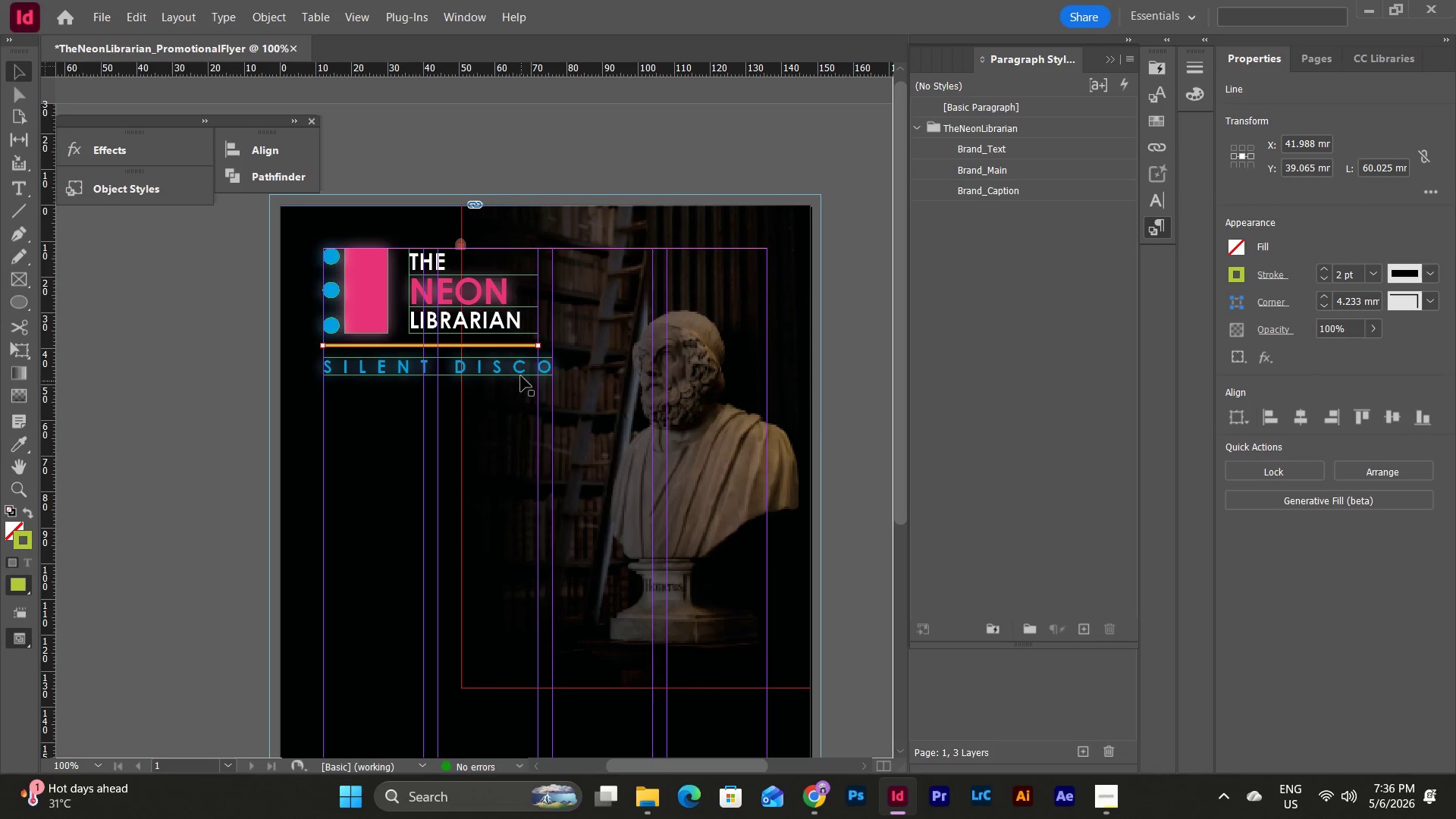 
left_click([521, 373])
 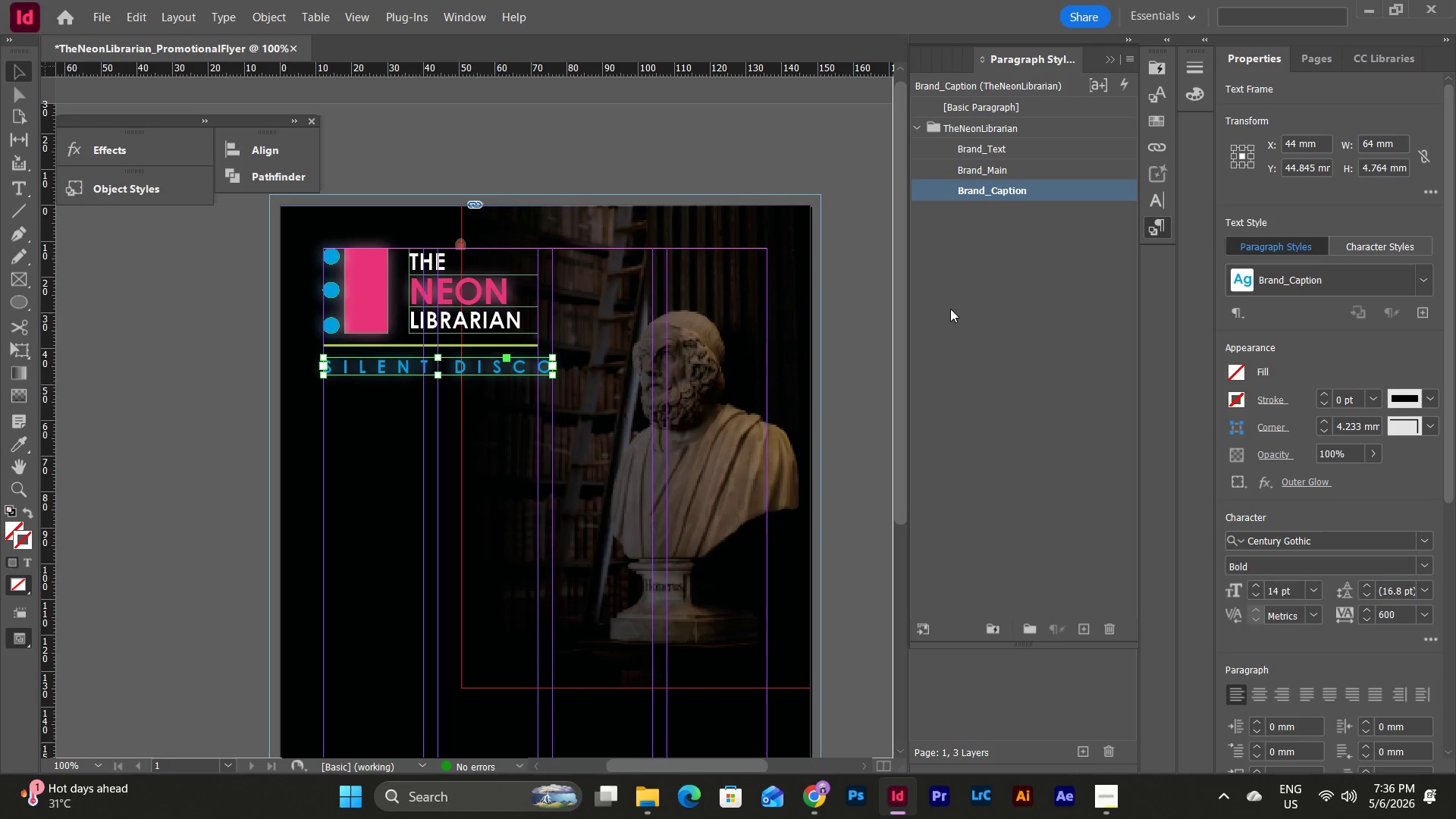 
double_click([1003, 187])
 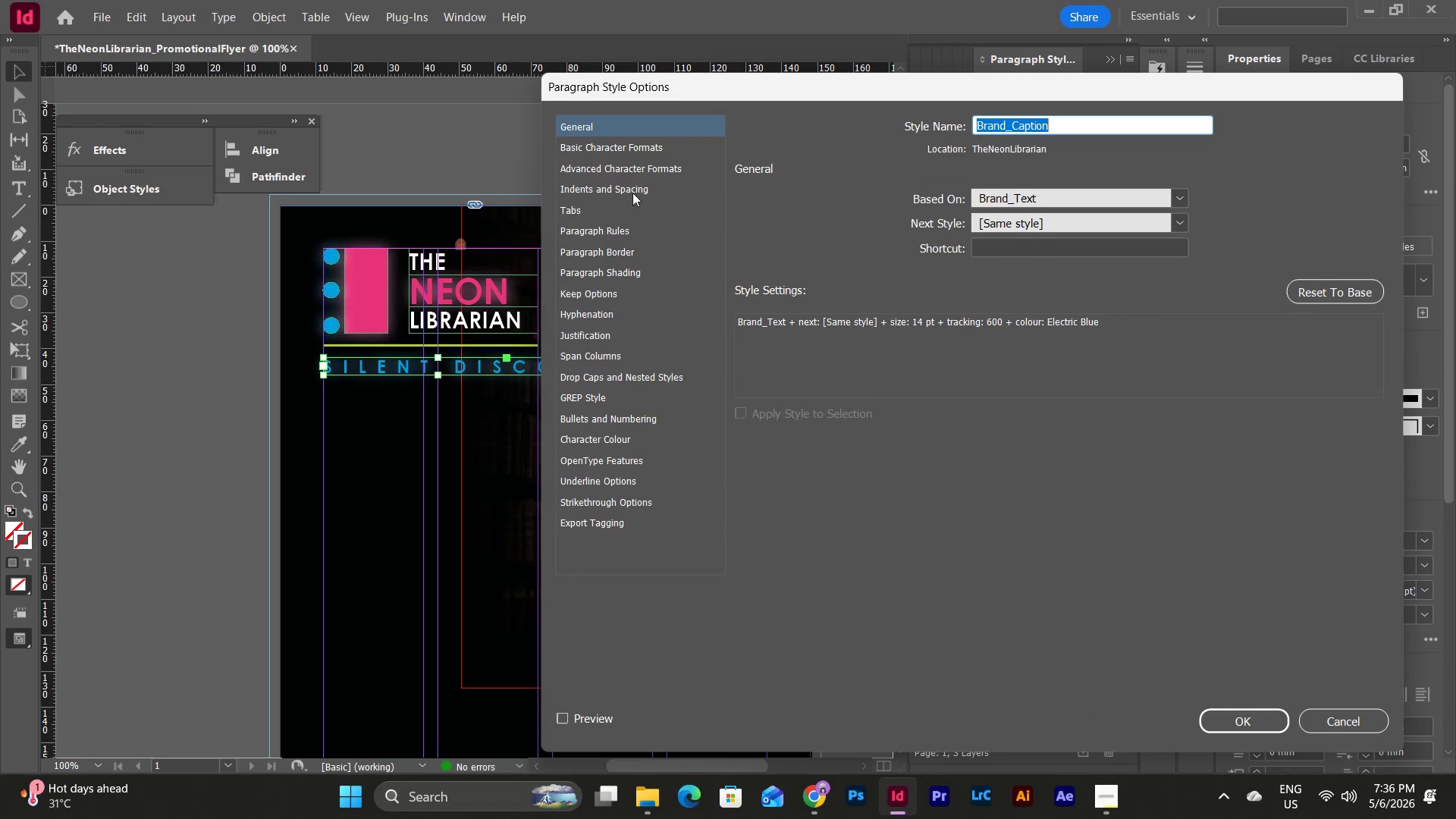 
left_click([636, 149])
 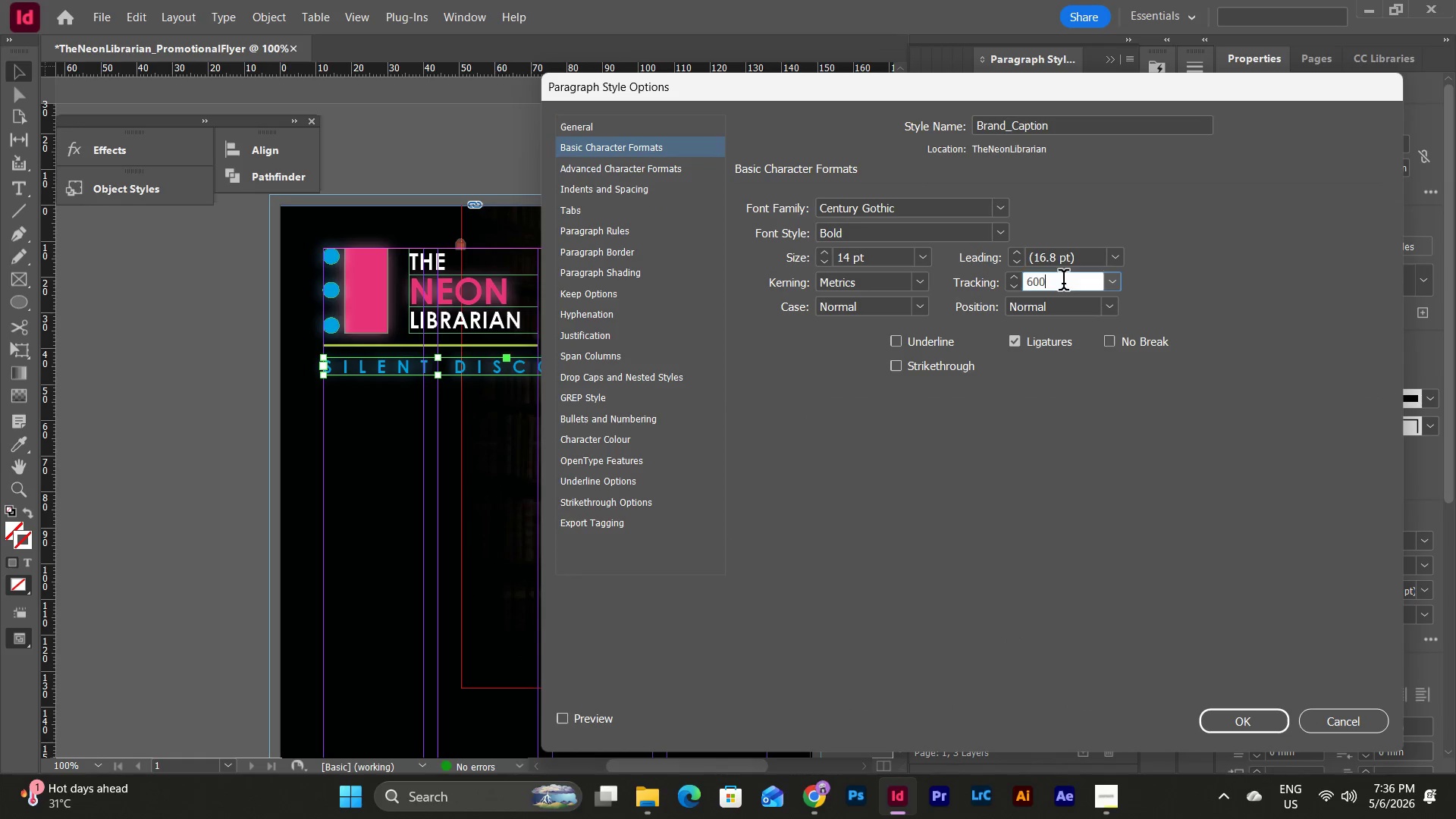 
left_click_drag(start_coordinate=[1061, 283], to_coordinate=[1009, 287])
 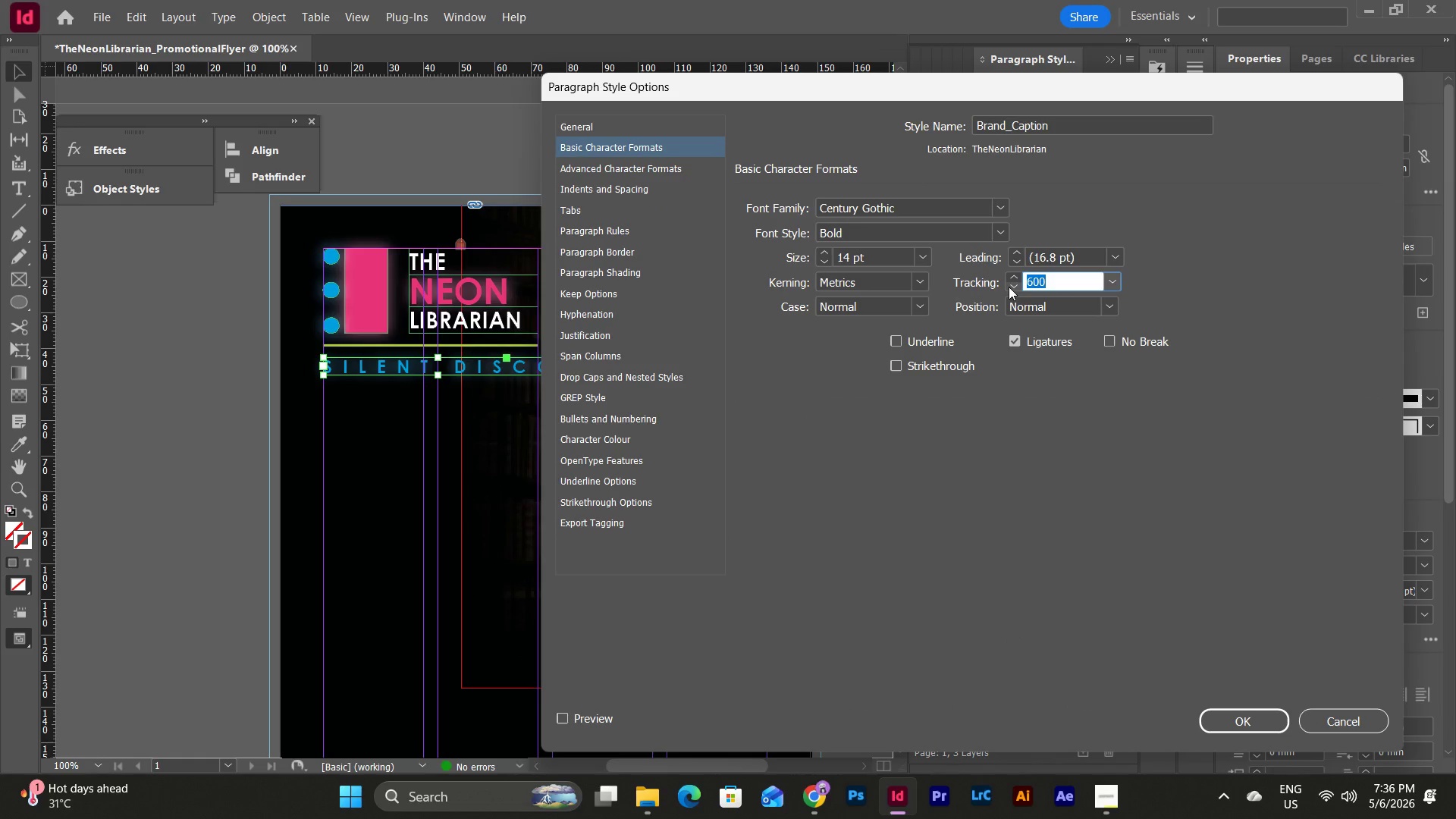 
key(Numpad5)
 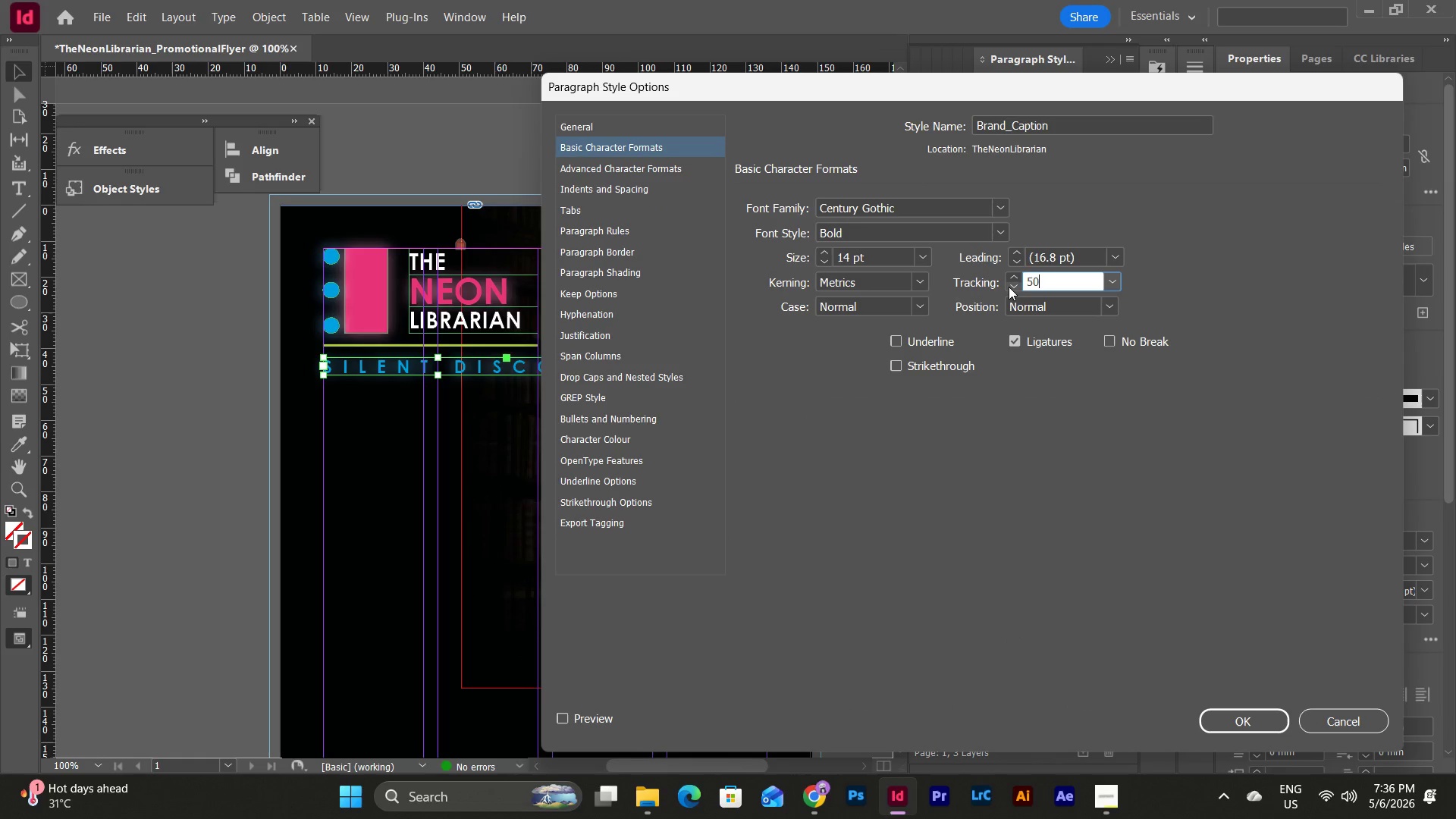 
key(Numpad0)
 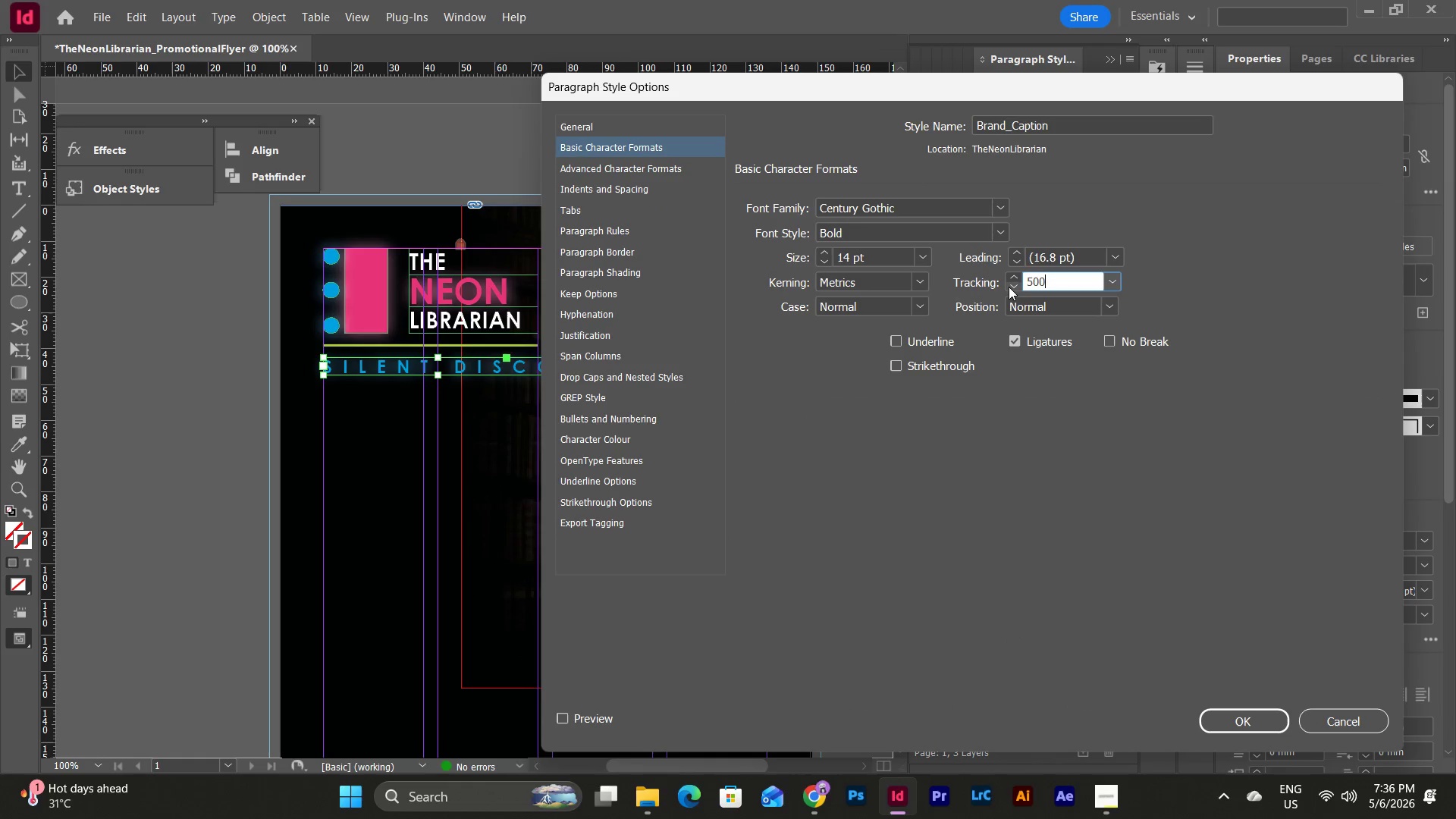 
key(Numpad0)
 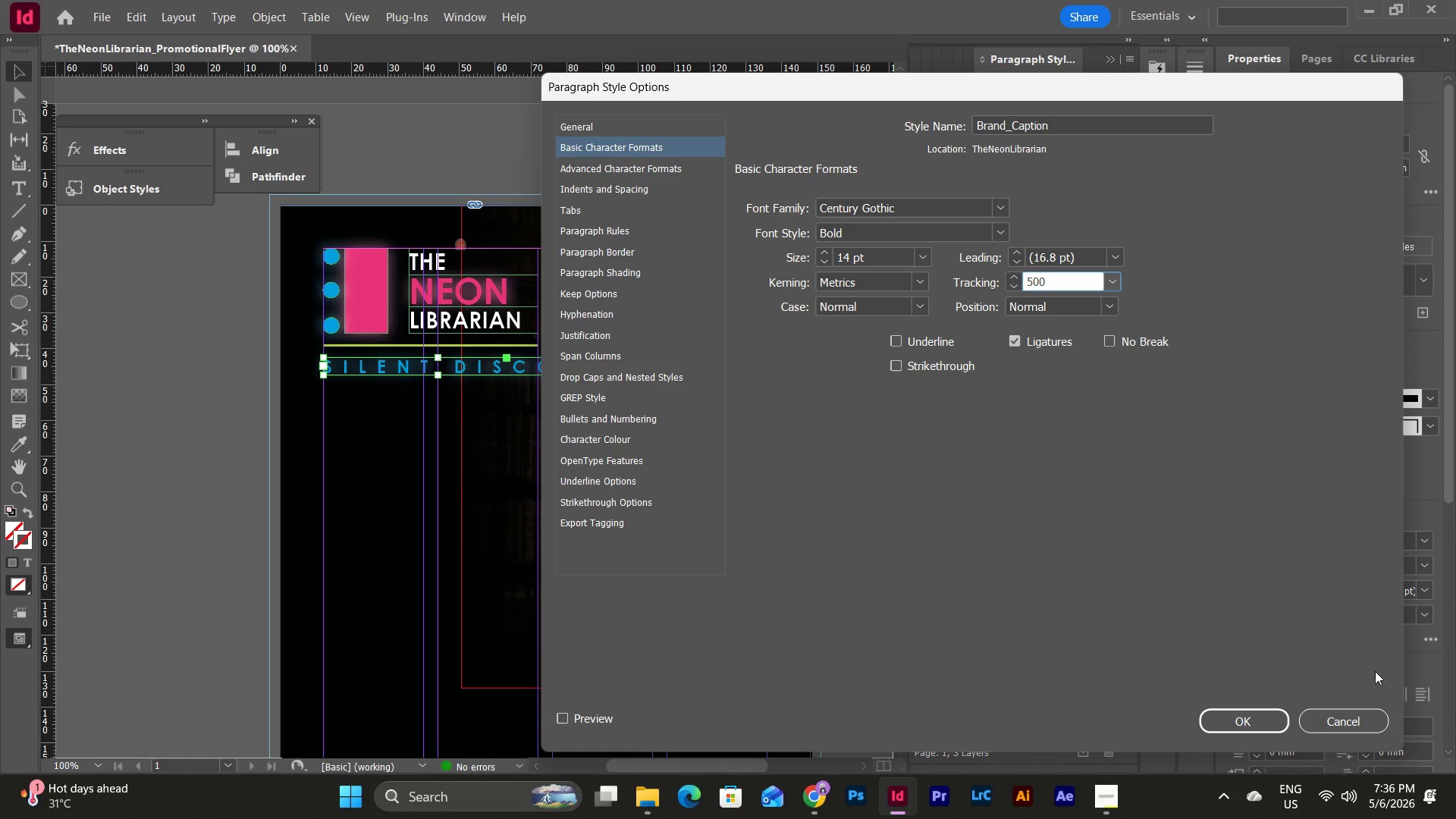 
left_click([1269, 714])
 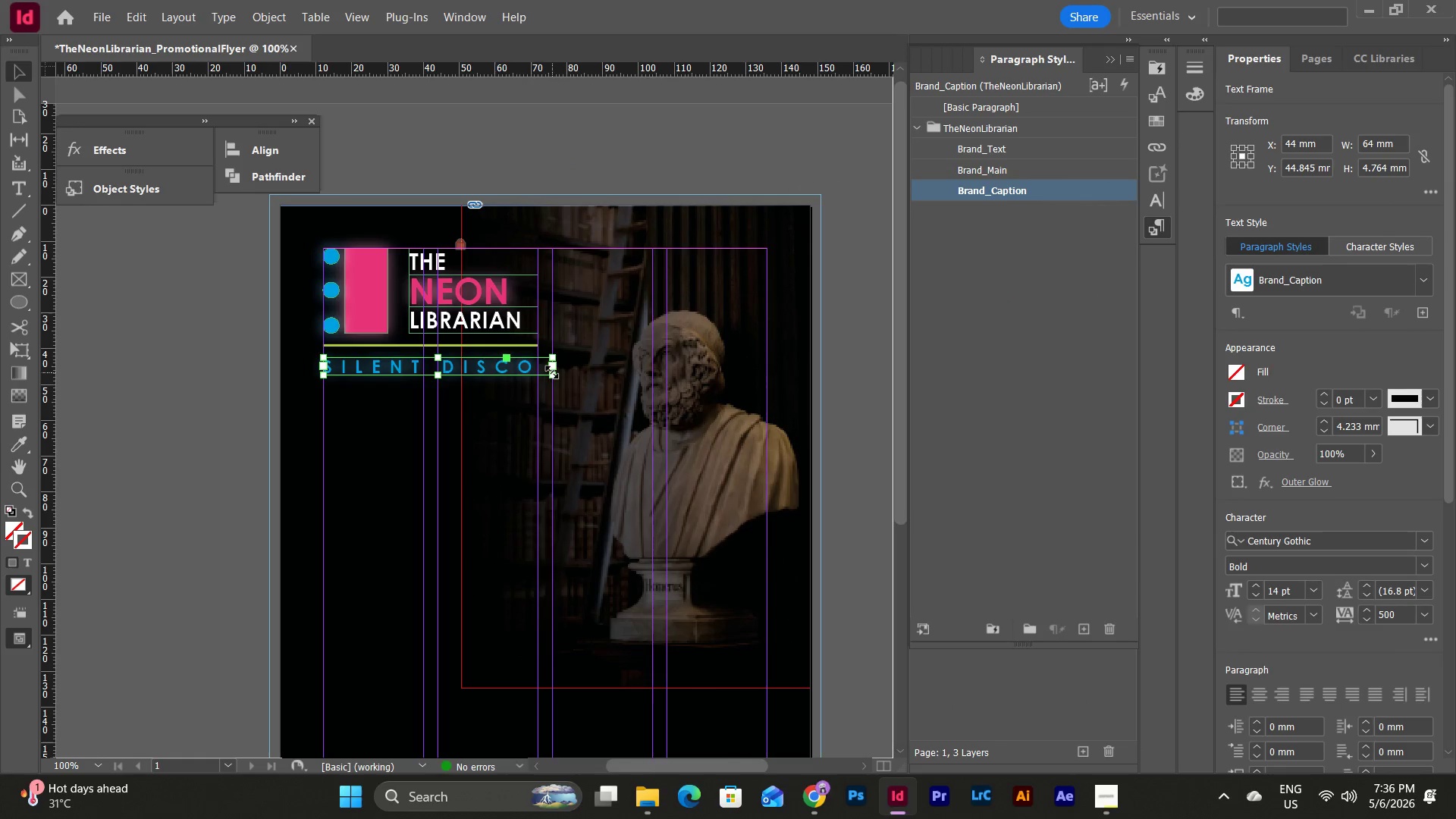 
left_click_drag(start_coordinate=[554, 366], to_coordinate=[535, 367])
 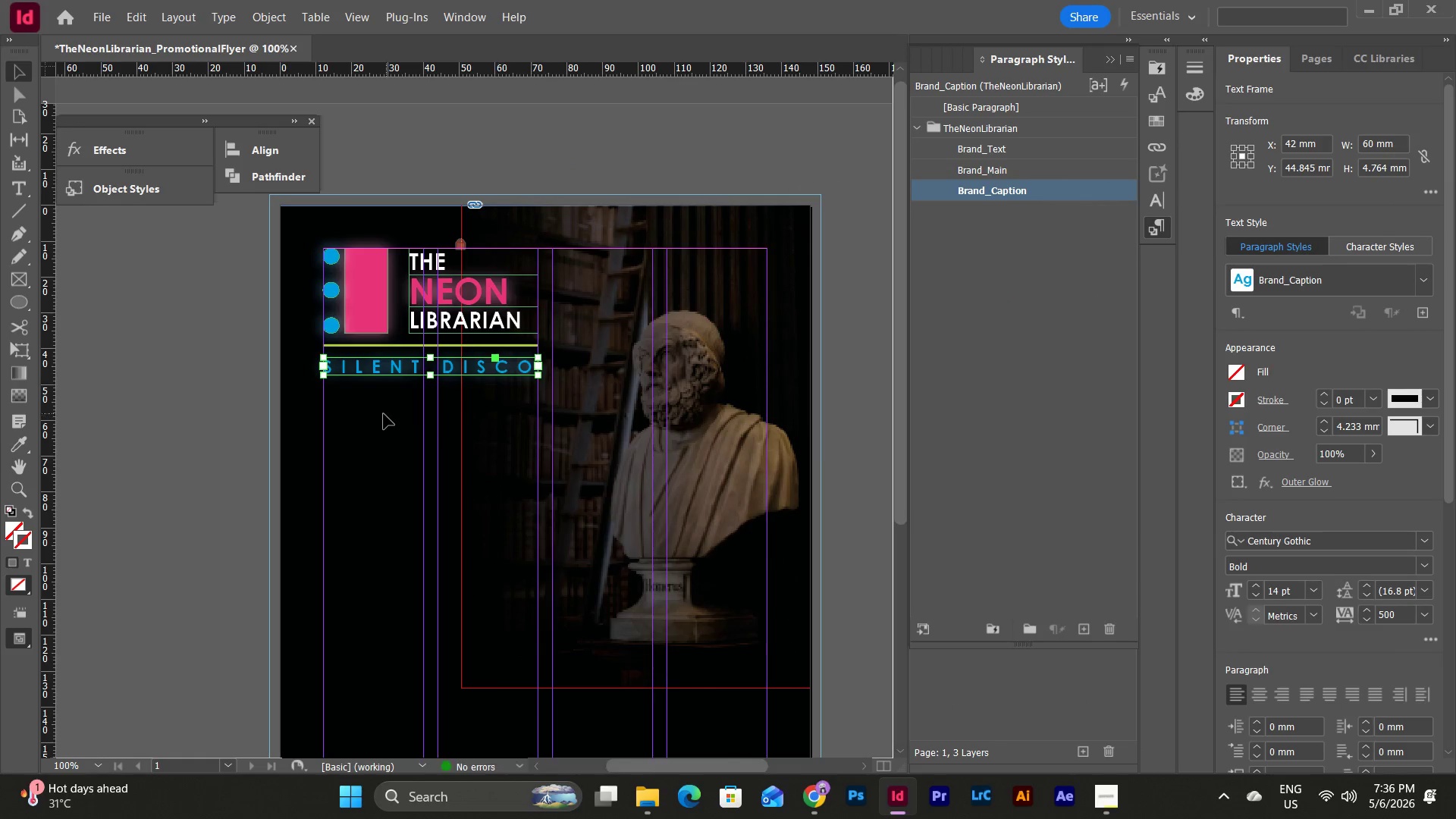 
left_click([378, 417])
 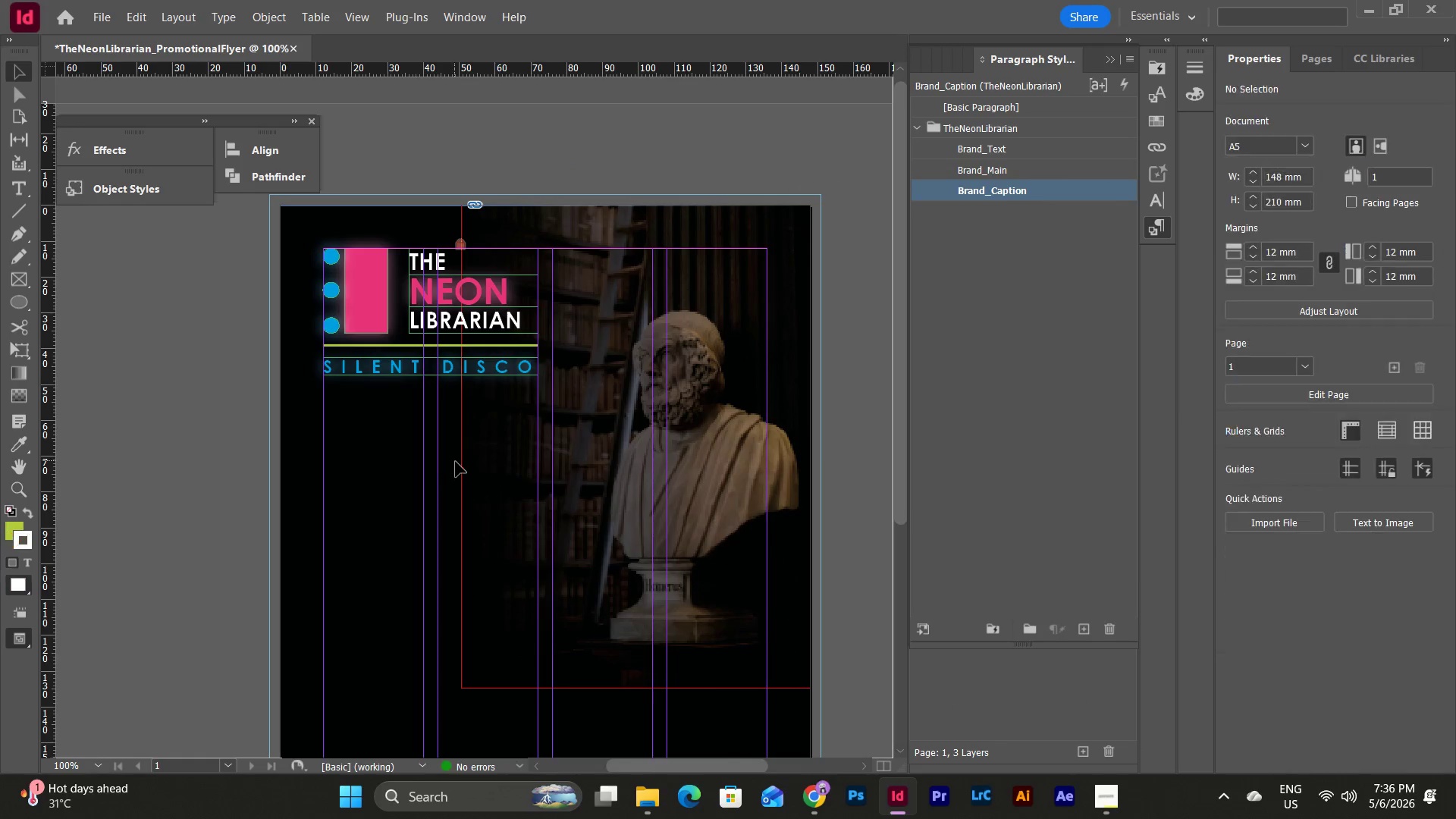 
type(wwwww)
 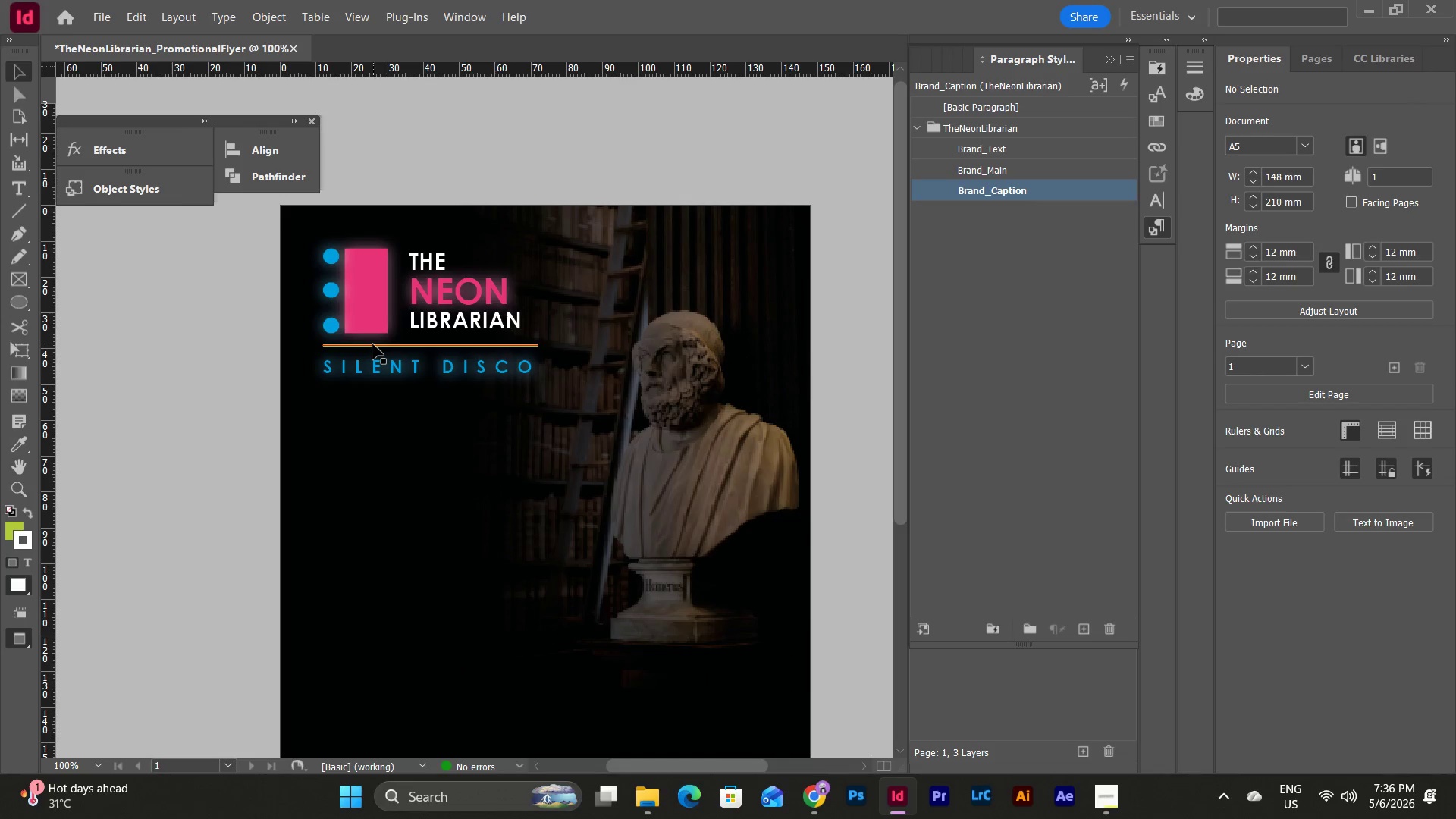 
left_click_drag(start_coordinate=[378, 405], to_coordinate=[344, 343])
 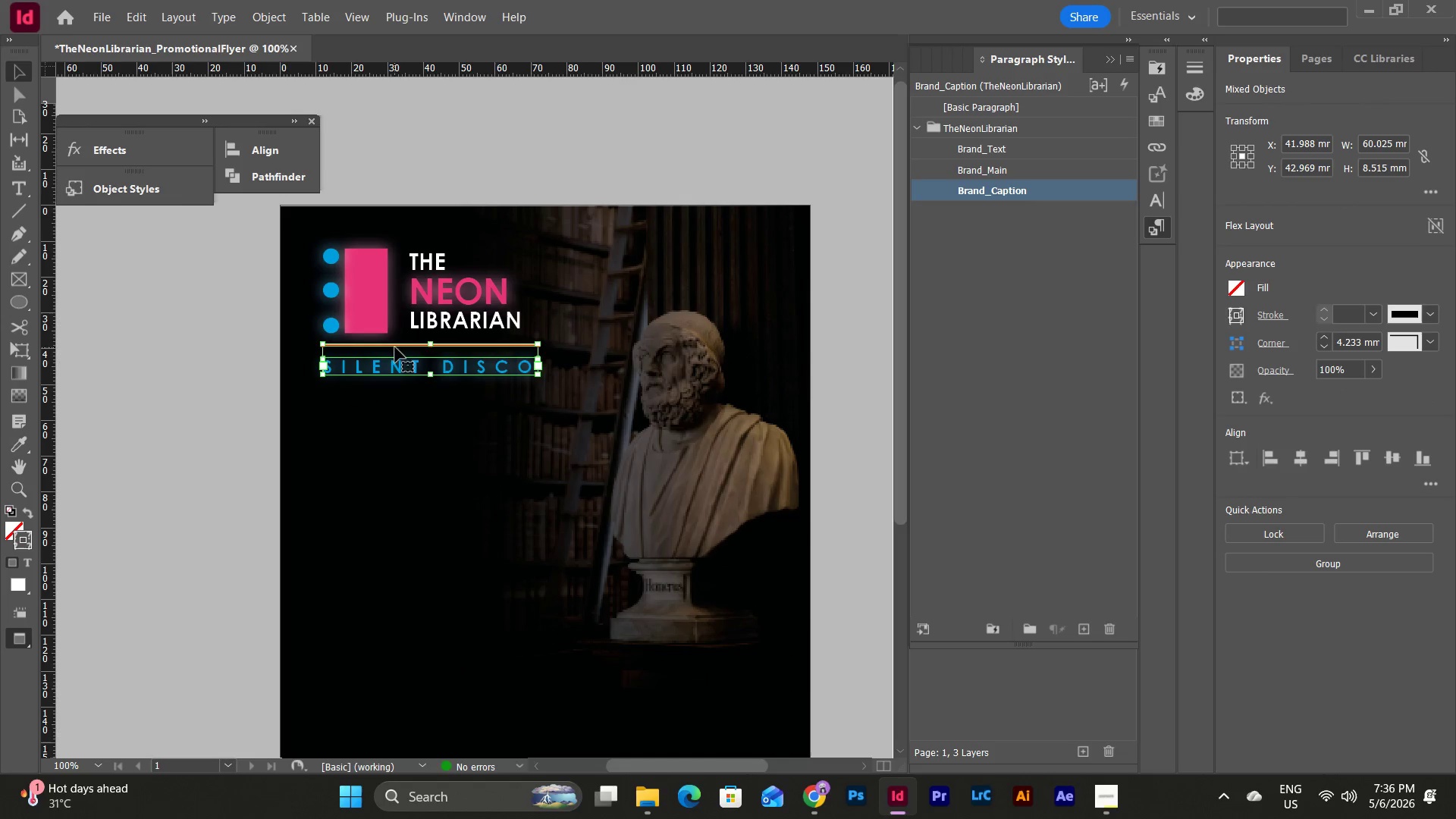 
left_click_drag(start_coordinate=[395, 344], to_coordinate=[393, 353])
 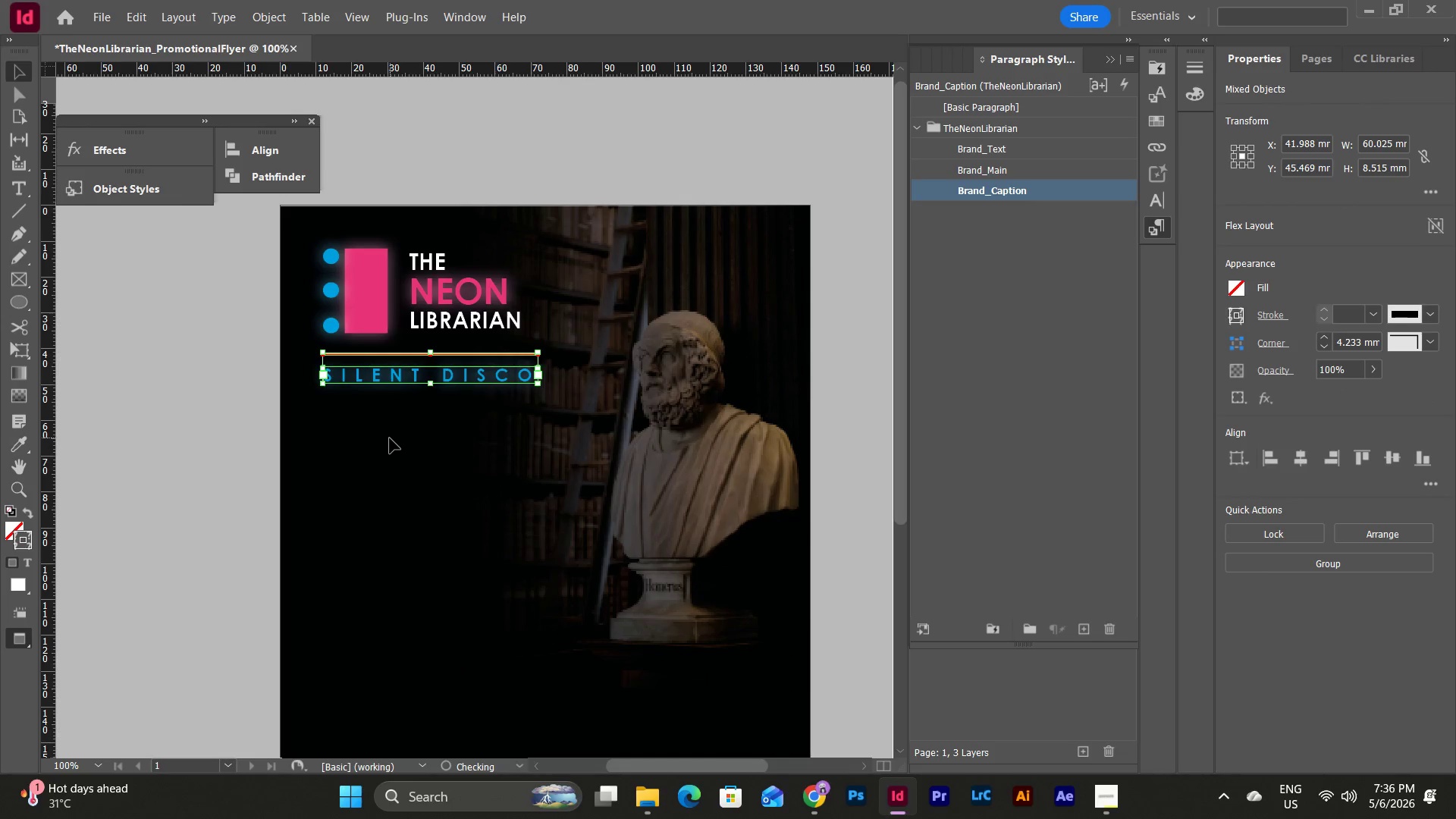 
left_click([390, 438])
 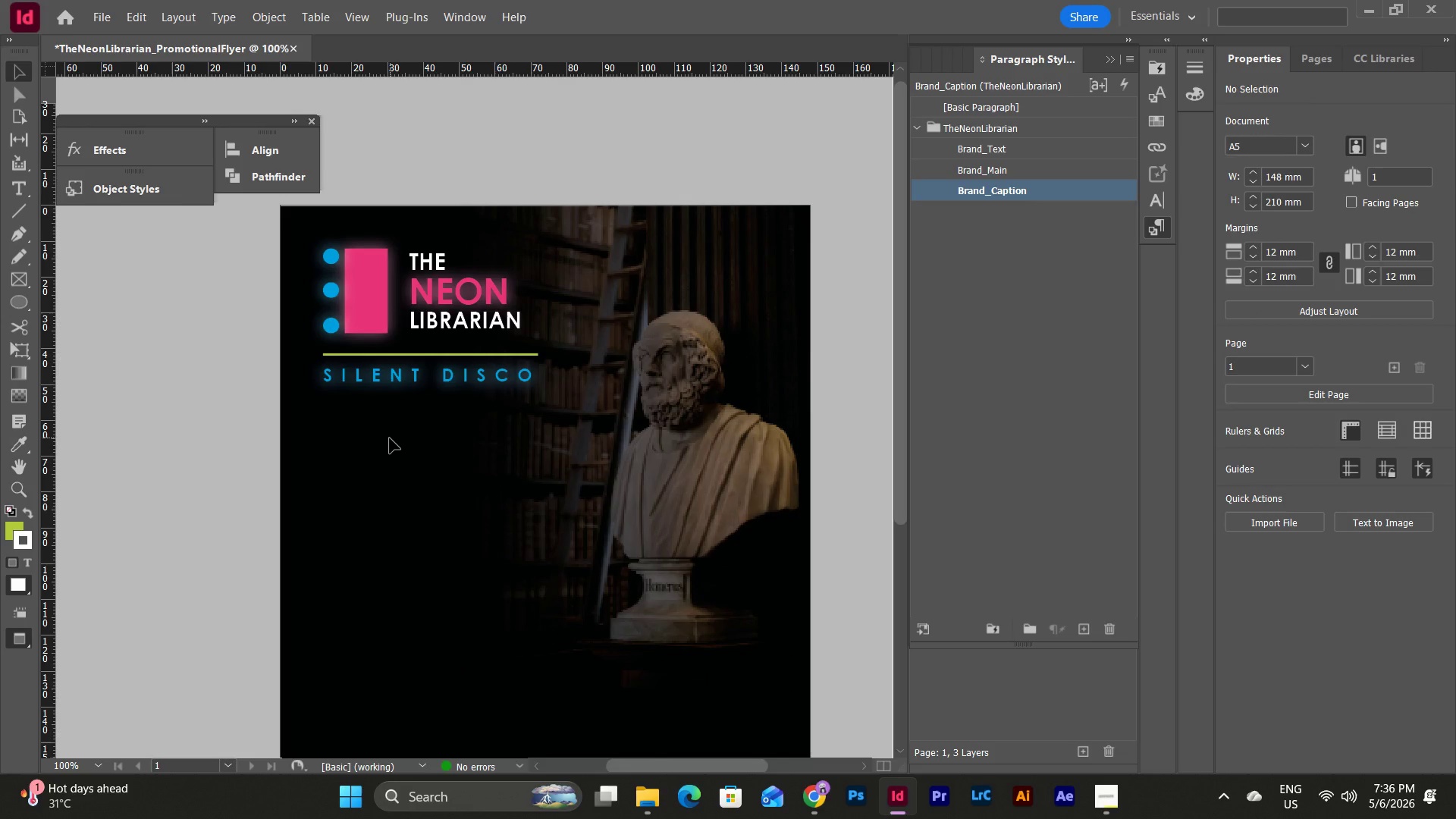 
key(Control+Z)
 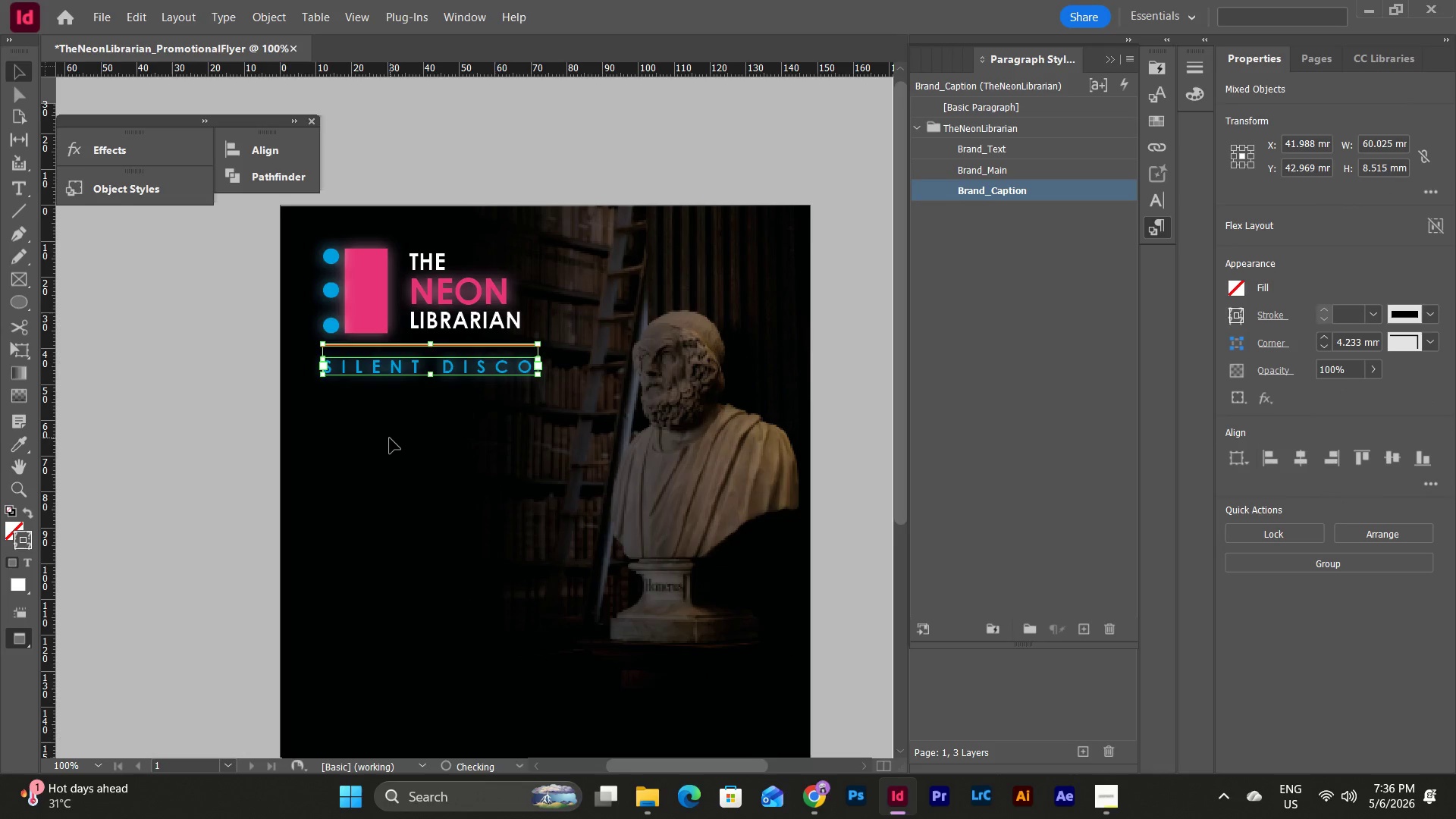 
left_click([390, 438])
 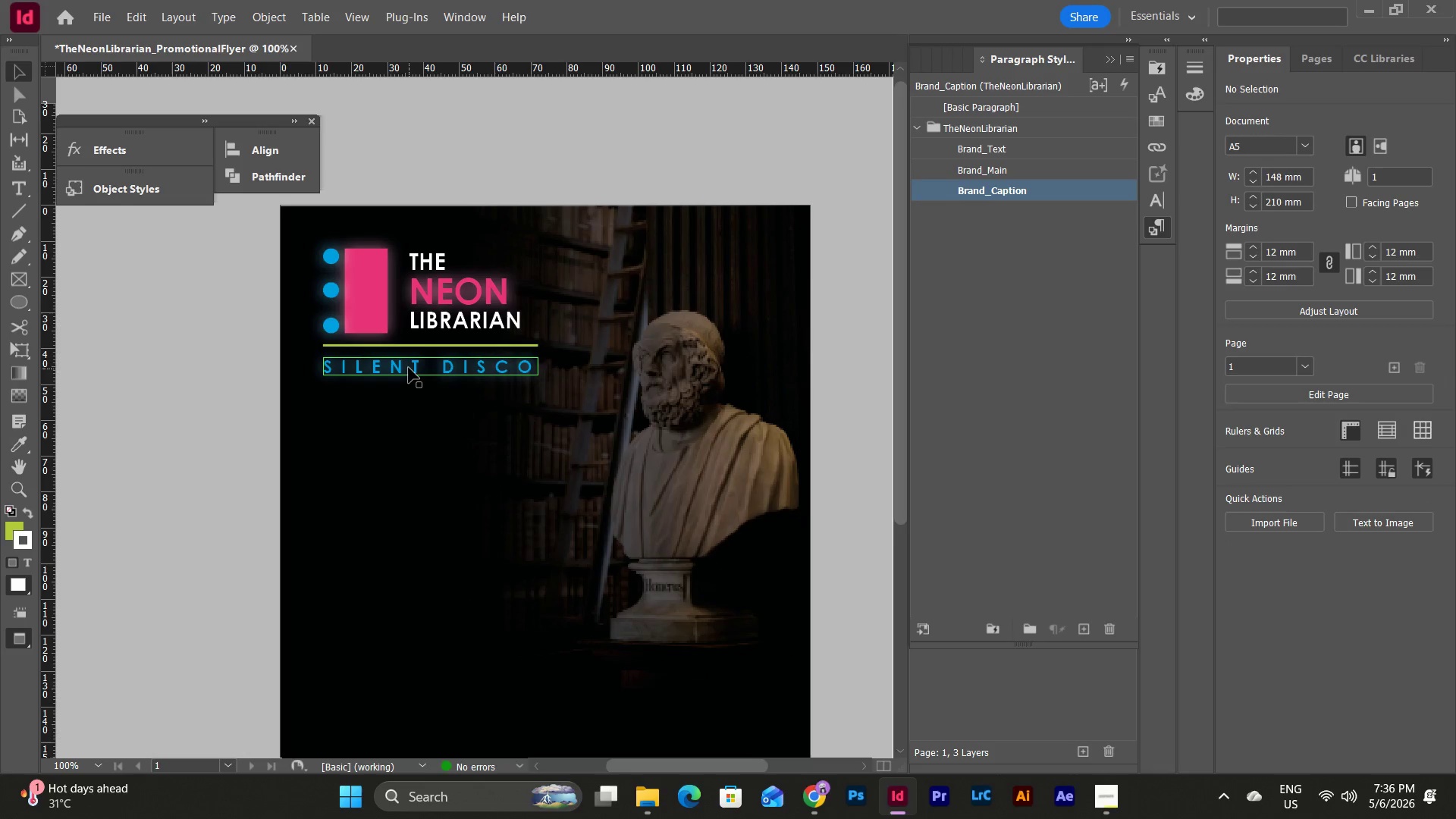 
left_click_drag(start_coordinate=[409, 367], to_coordinate=[409, 363])
 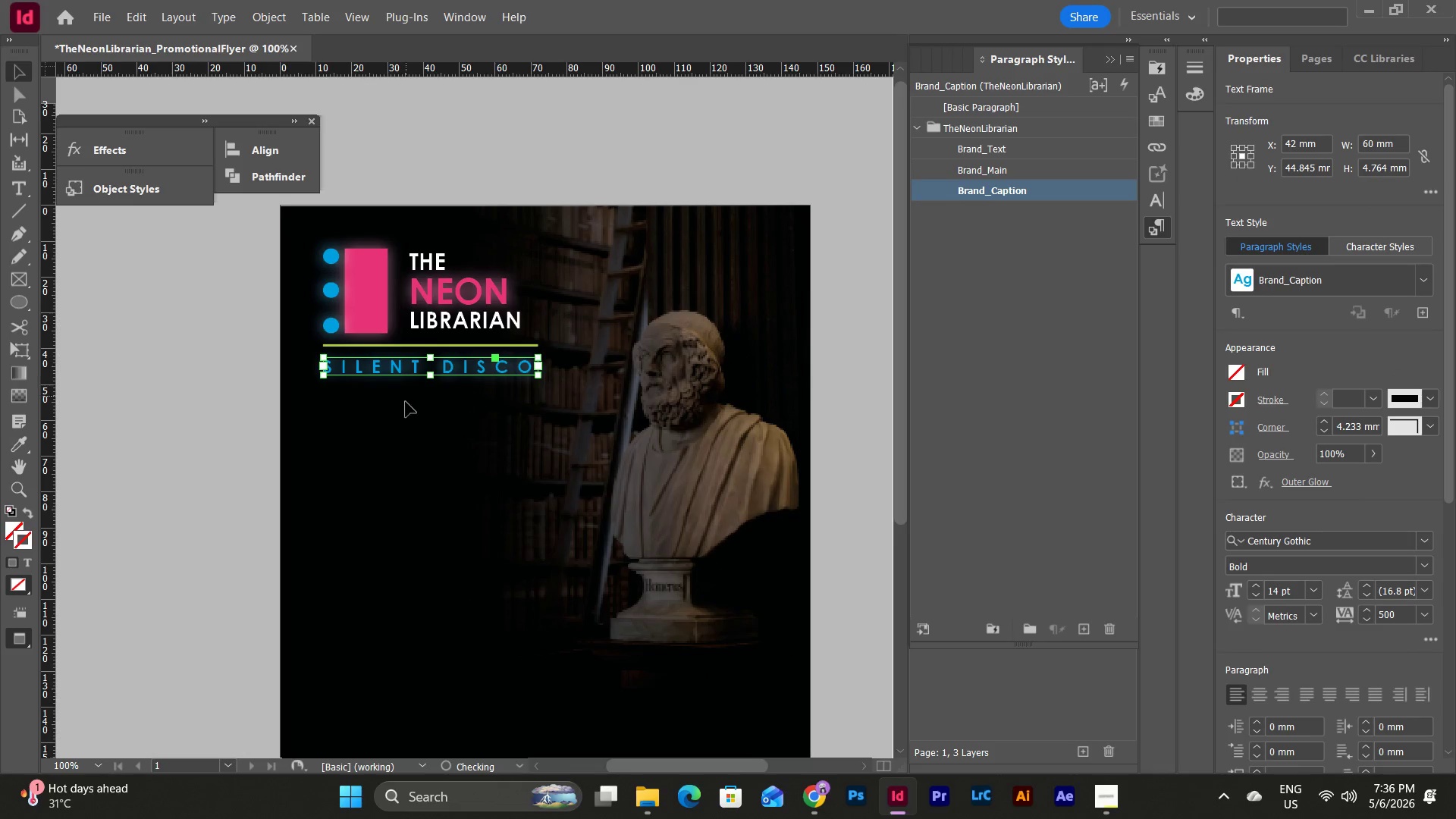 
left_click([405, 407])
 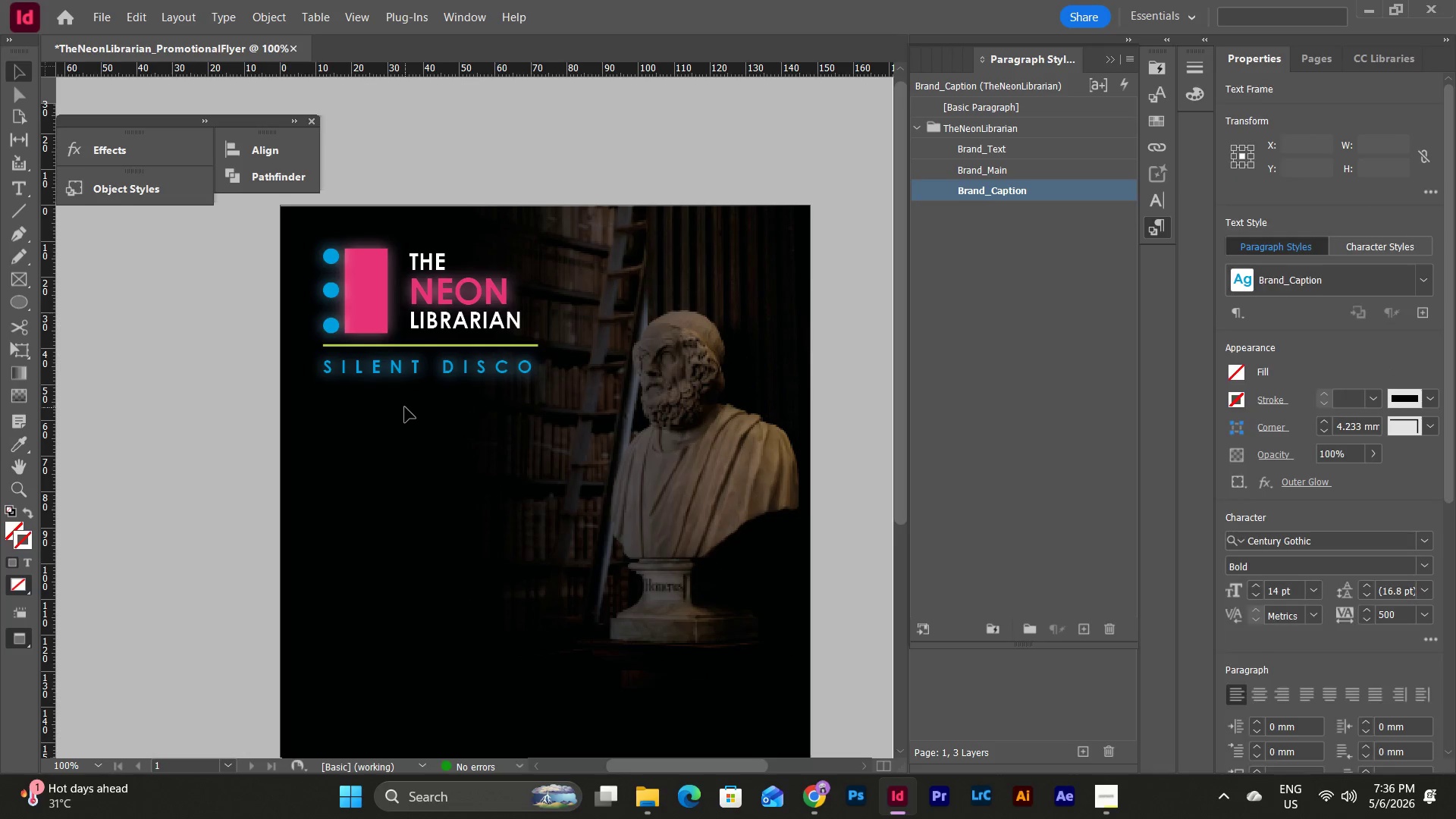 
type(ww)
 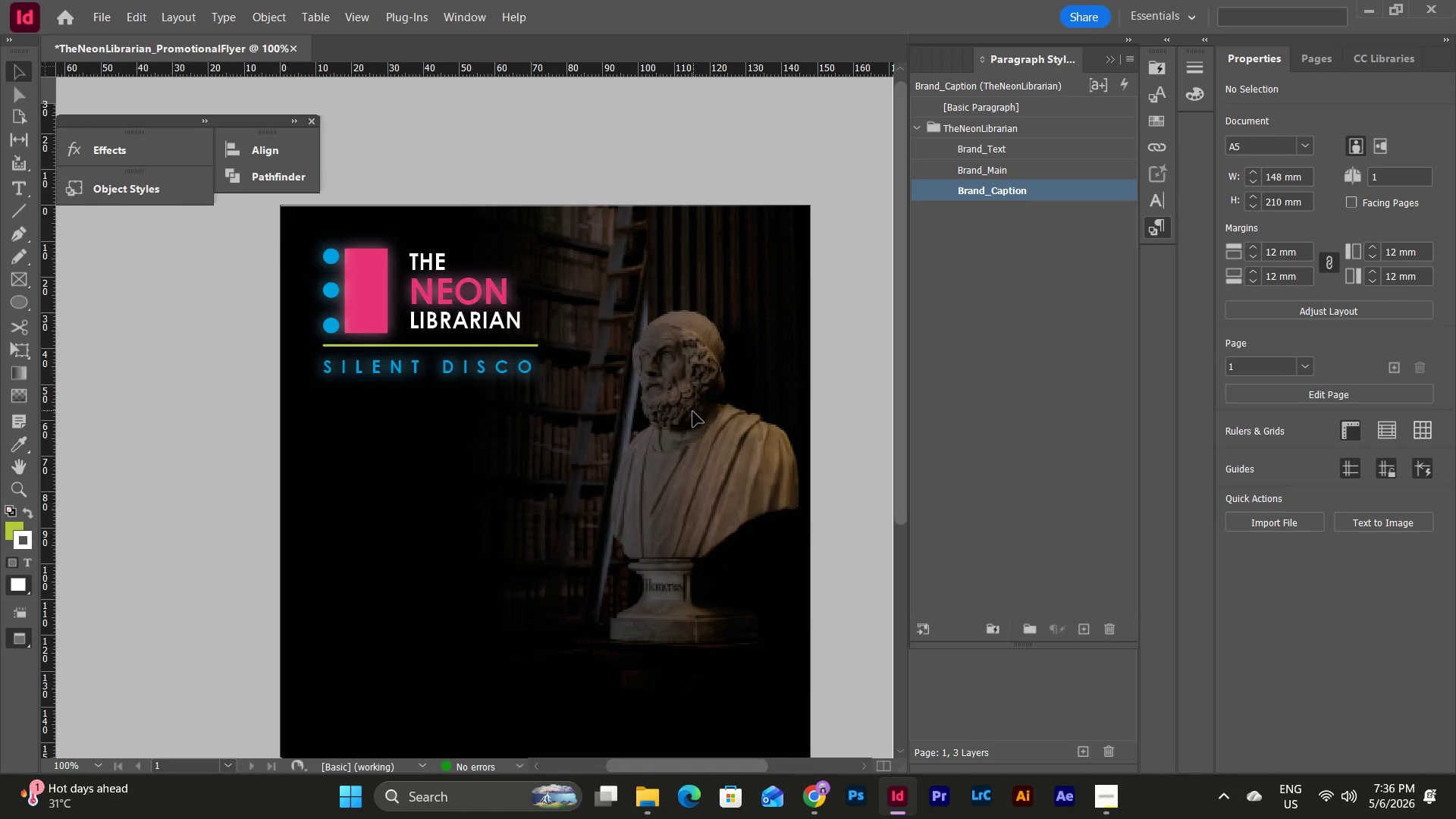 
scroll: coordinate [693, 412], scroll_direction: up, amount: 1.0
 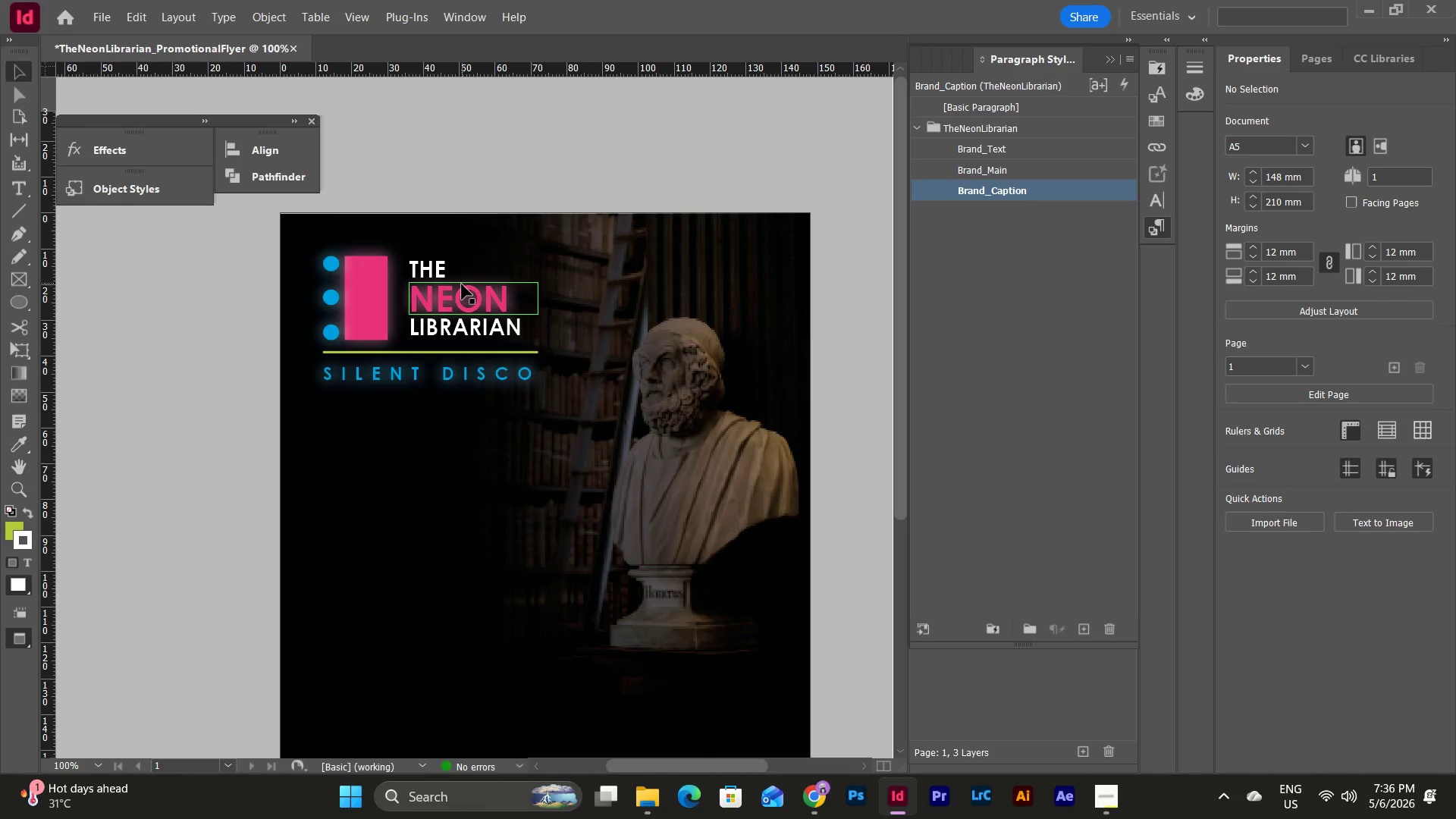 
key(W)
 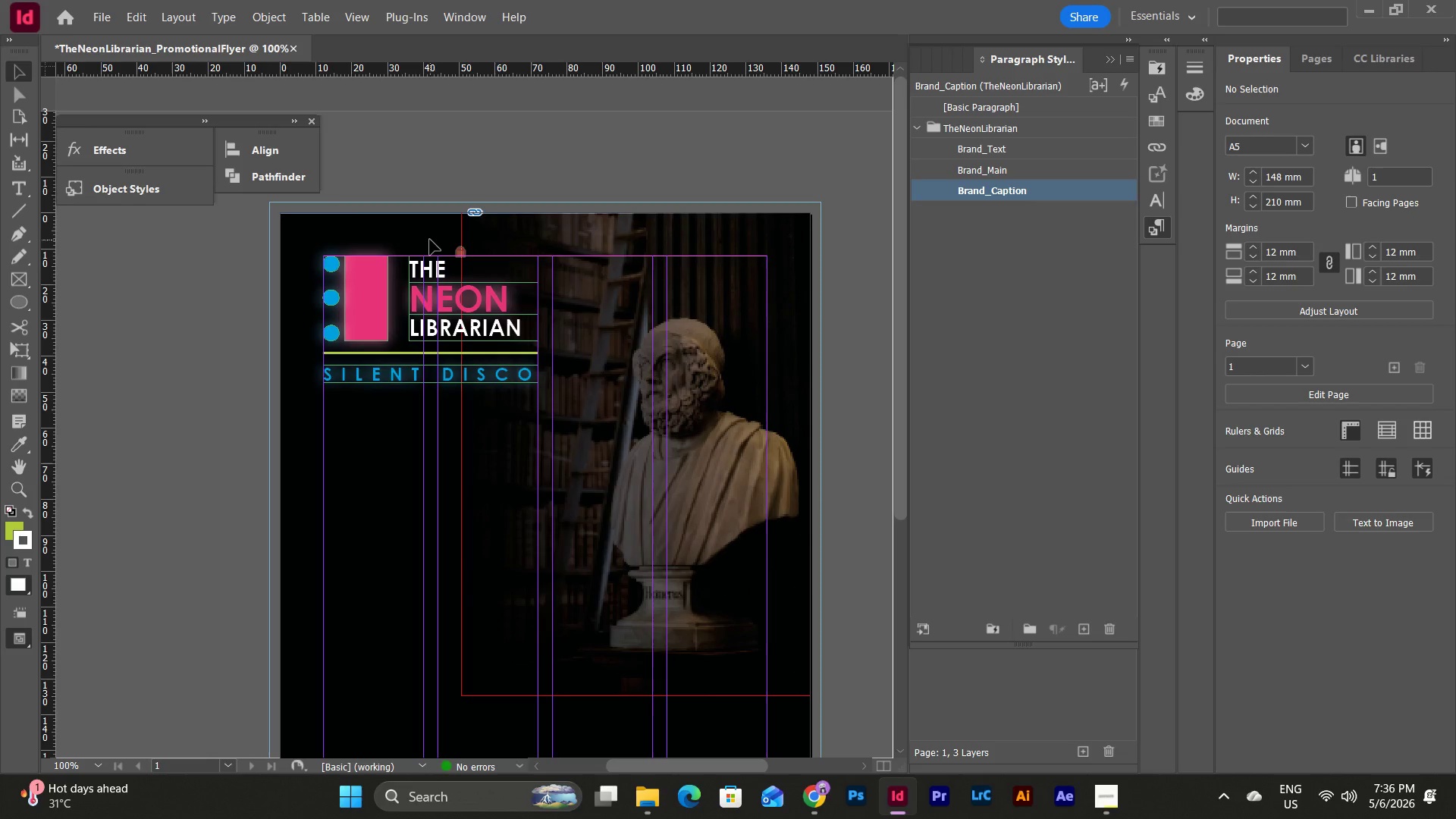 
left_click([403, 234])
 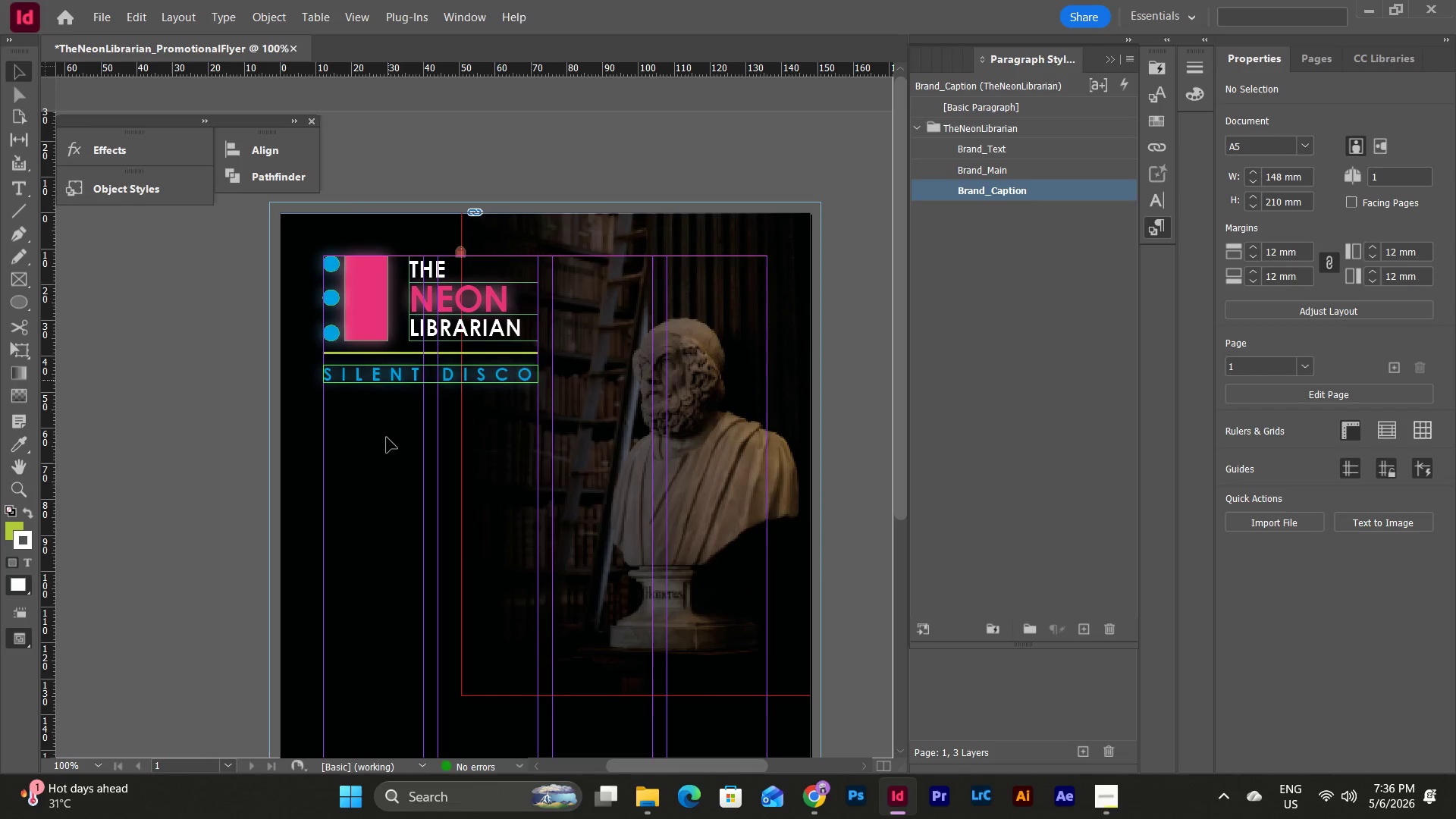 
left_click([387, 461])
 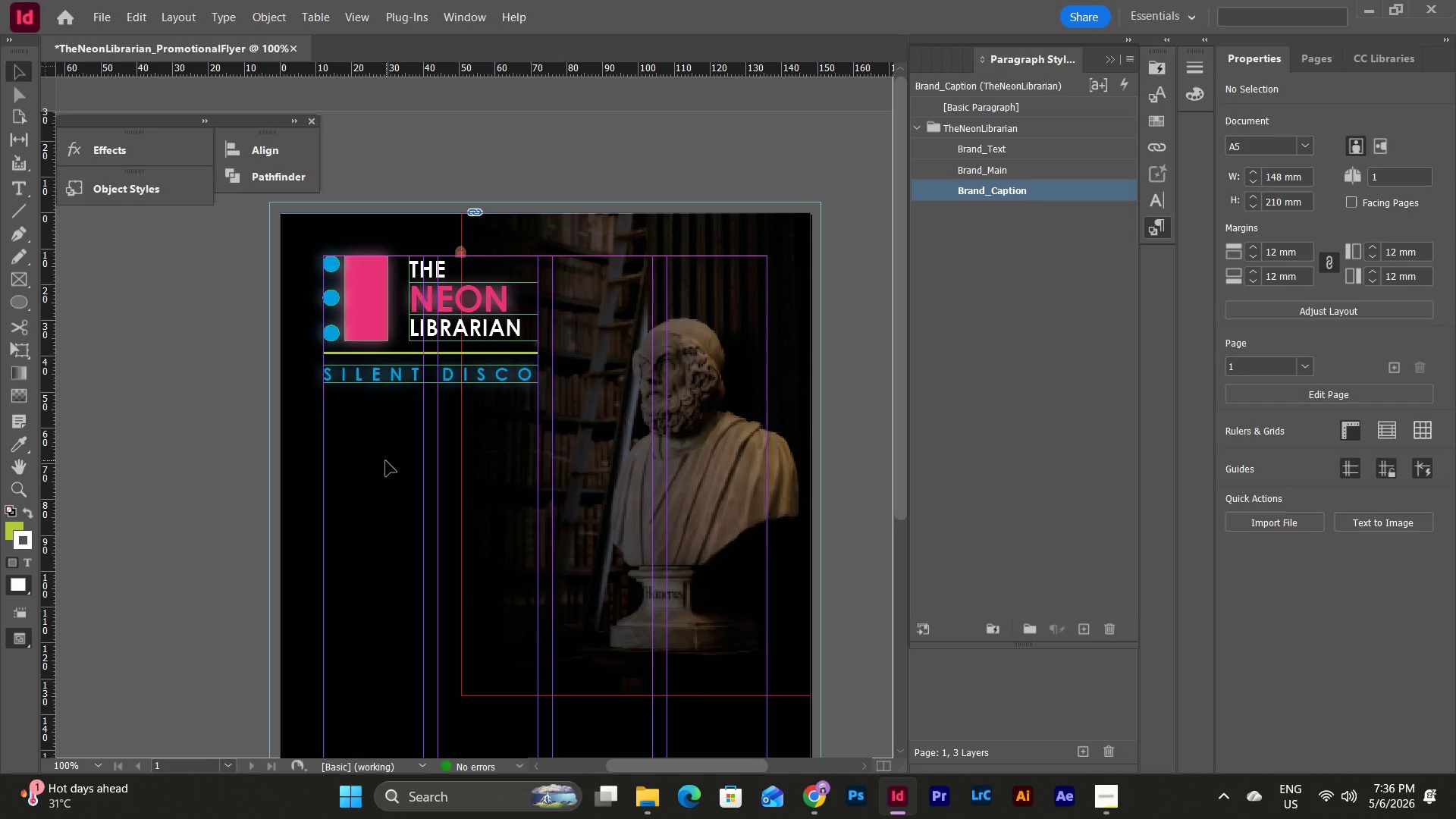 
key(W)
 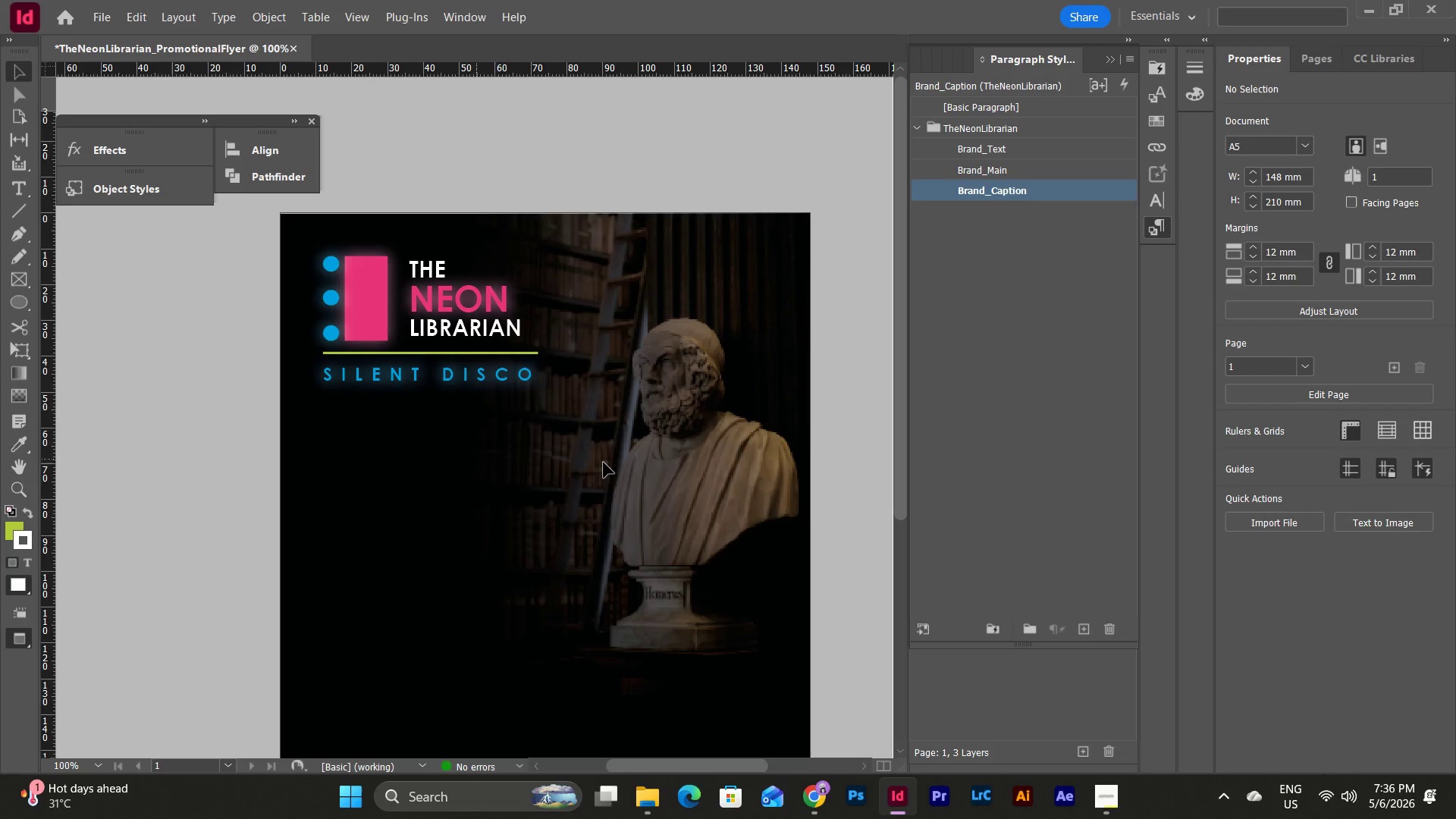 
scroll: coordinate [607, 463], scroll_direction: none, amount: 0.0
 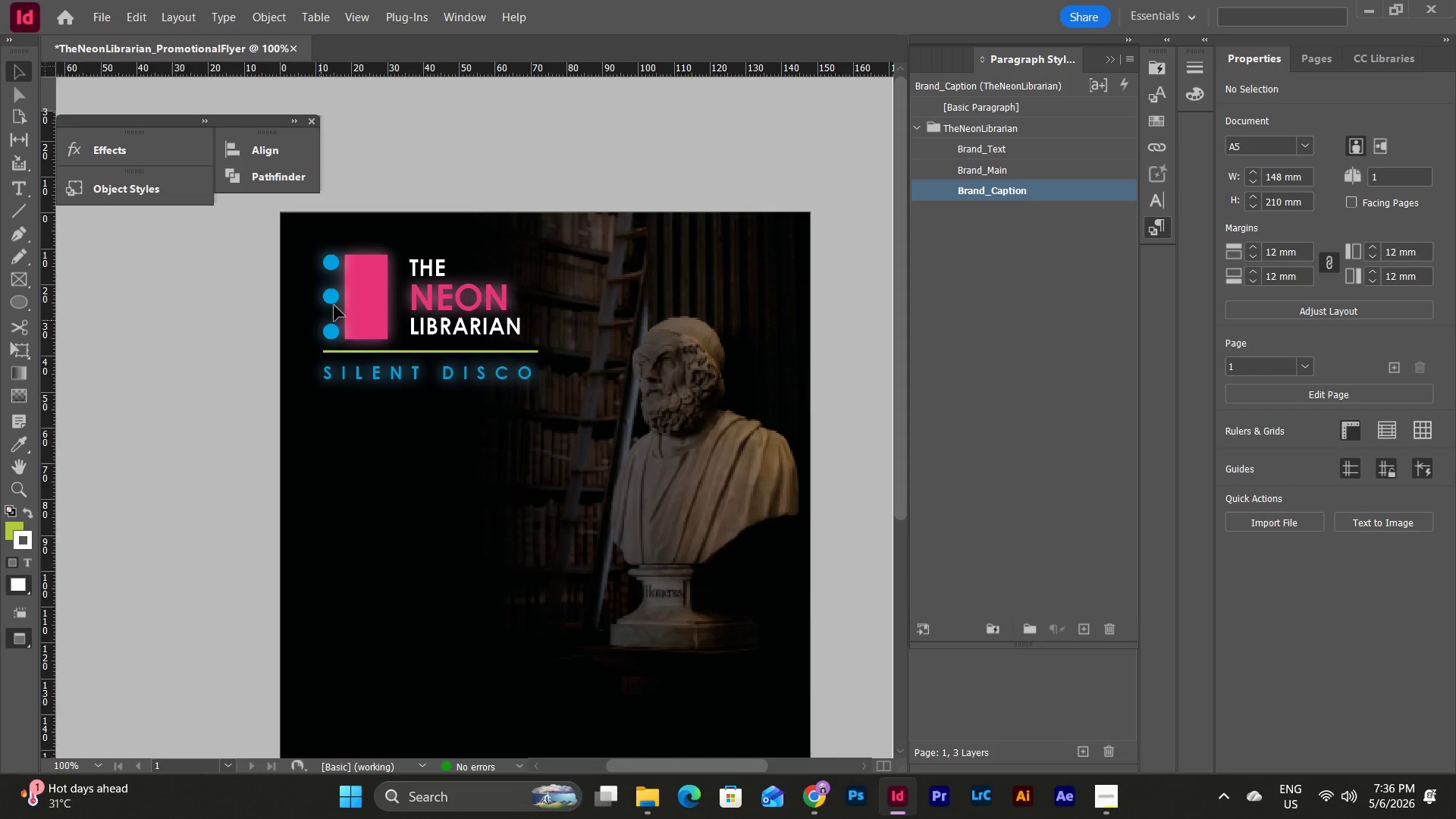 
left_click([318, 232])
 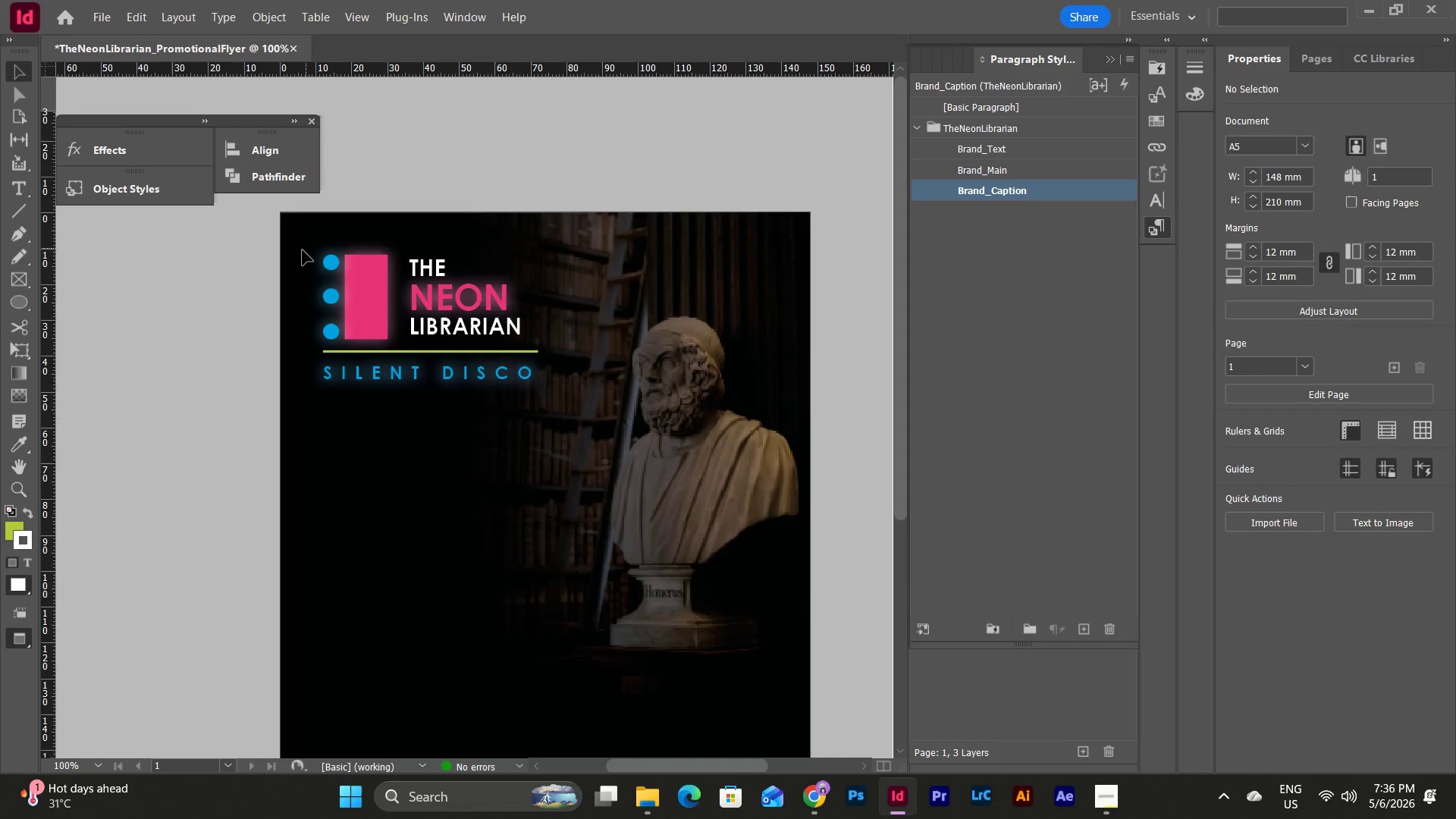 
left_click_drag(start_coordinate=[303, 250], to_coordinate=[372, 337])
 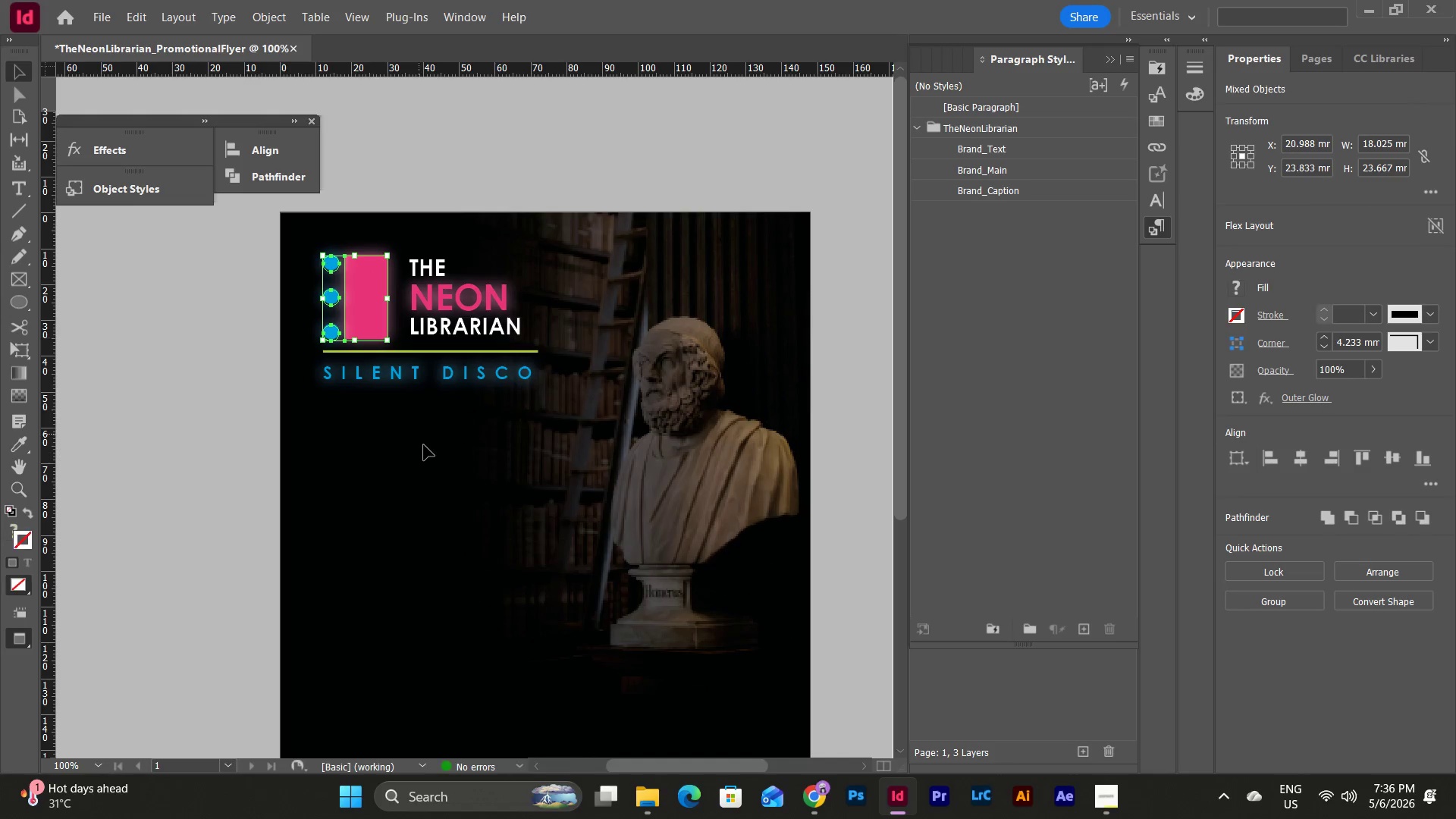 
left_click([425, 449])
 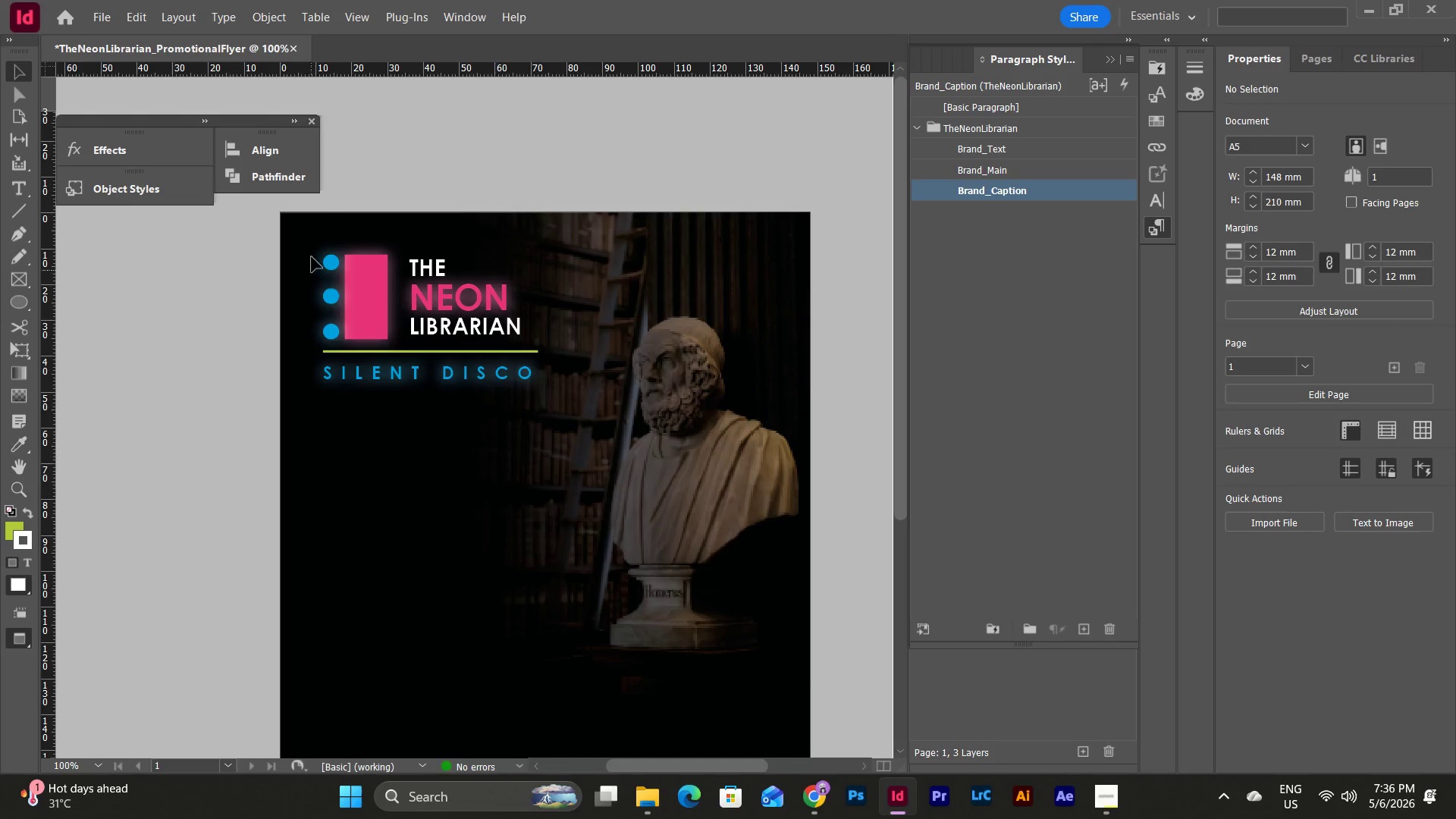 
left_click_drag(start_coordinate=[312, 250], to_coordinate=[372, 341])
 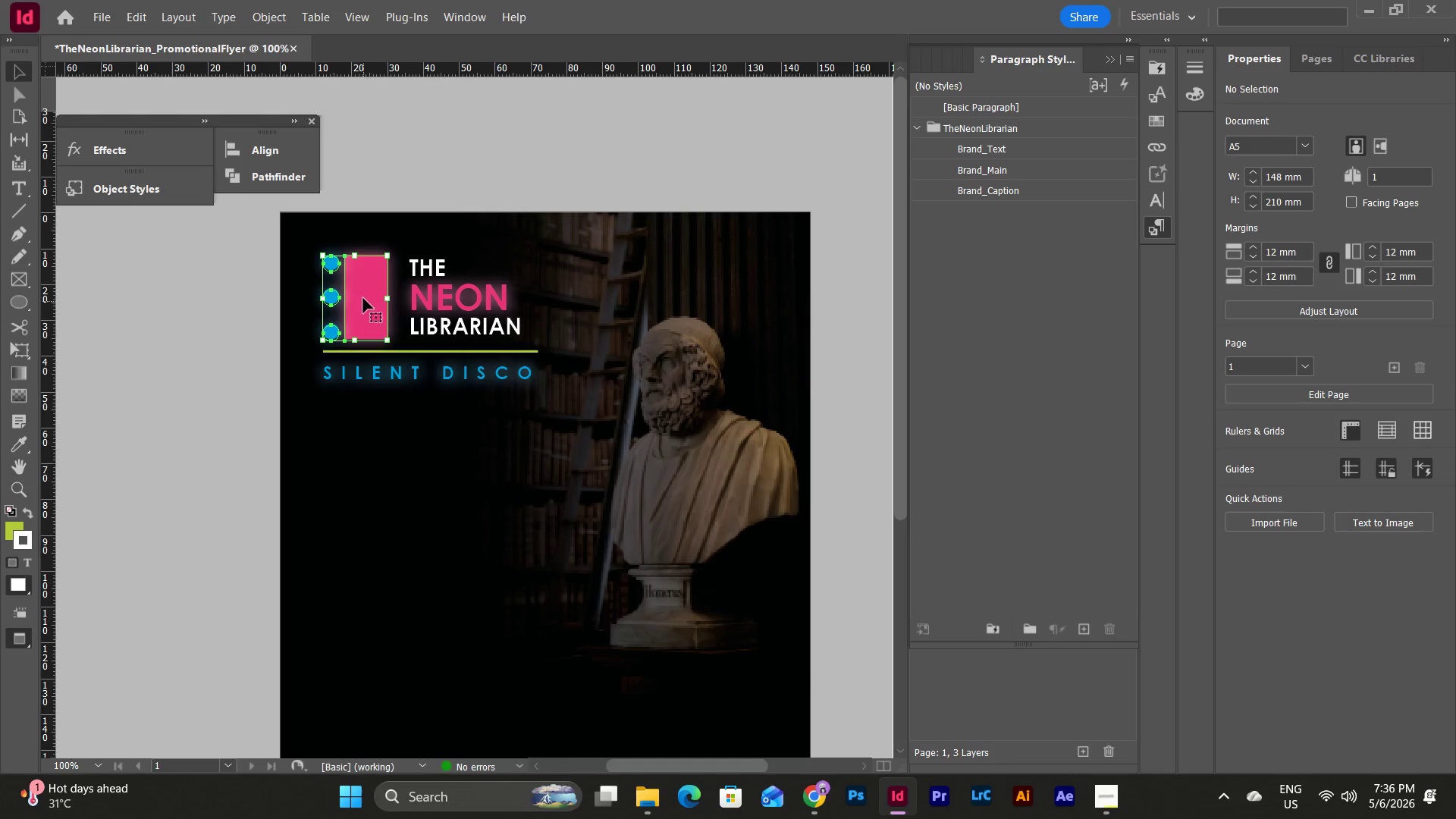 
right_click([363, 298])
 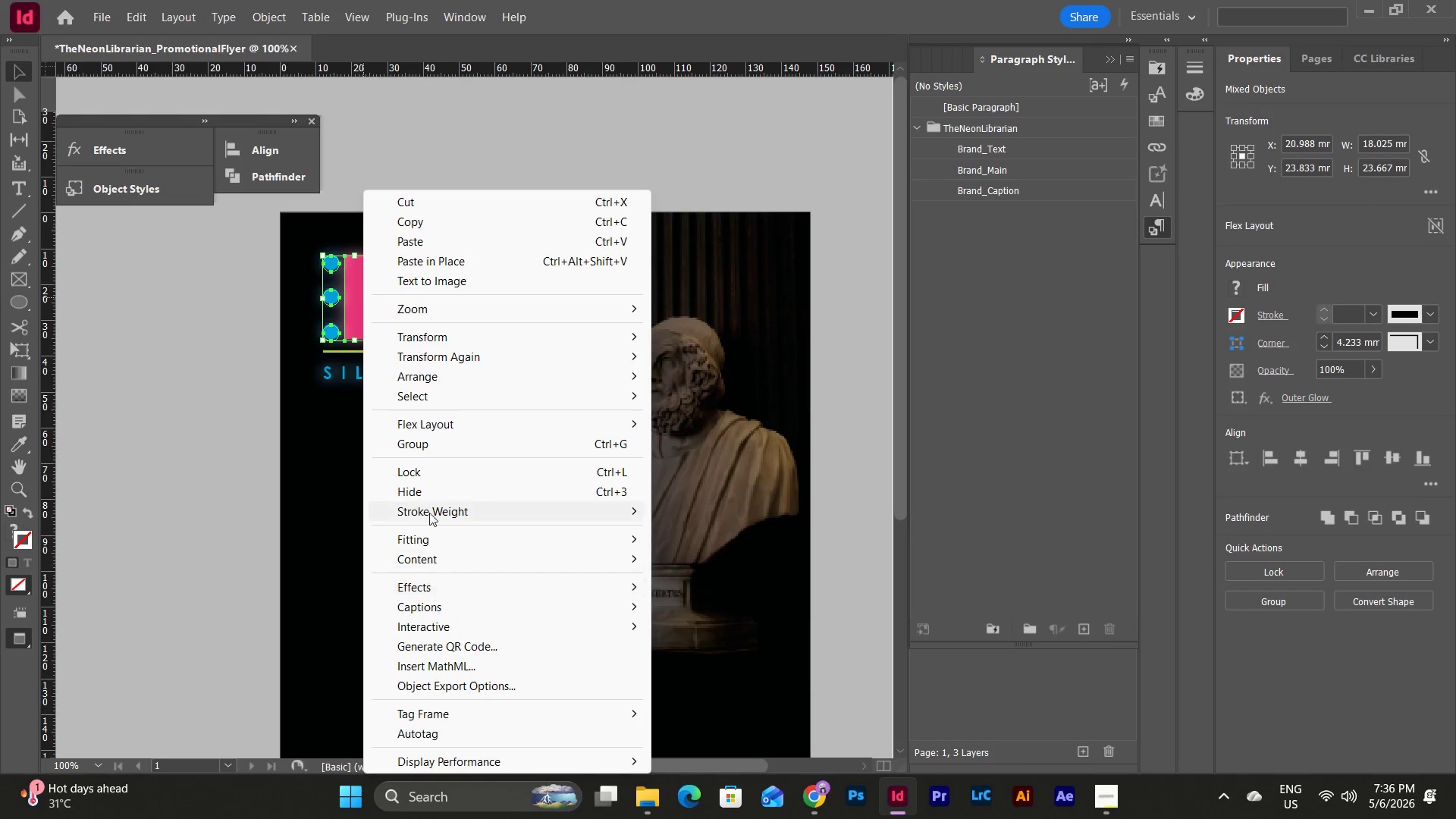 
left_click([429, 439])
 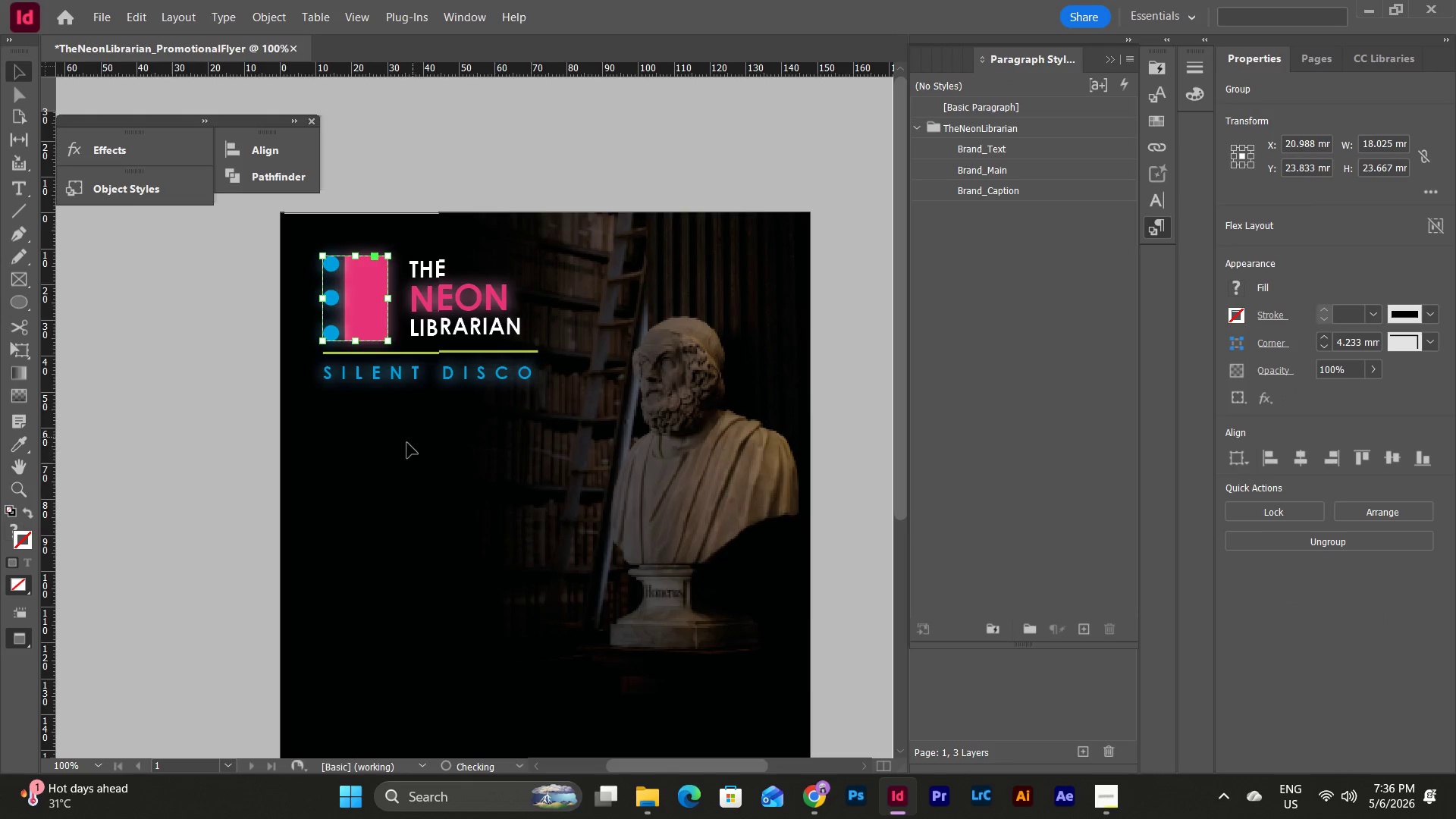 
left_click([381, 474])
 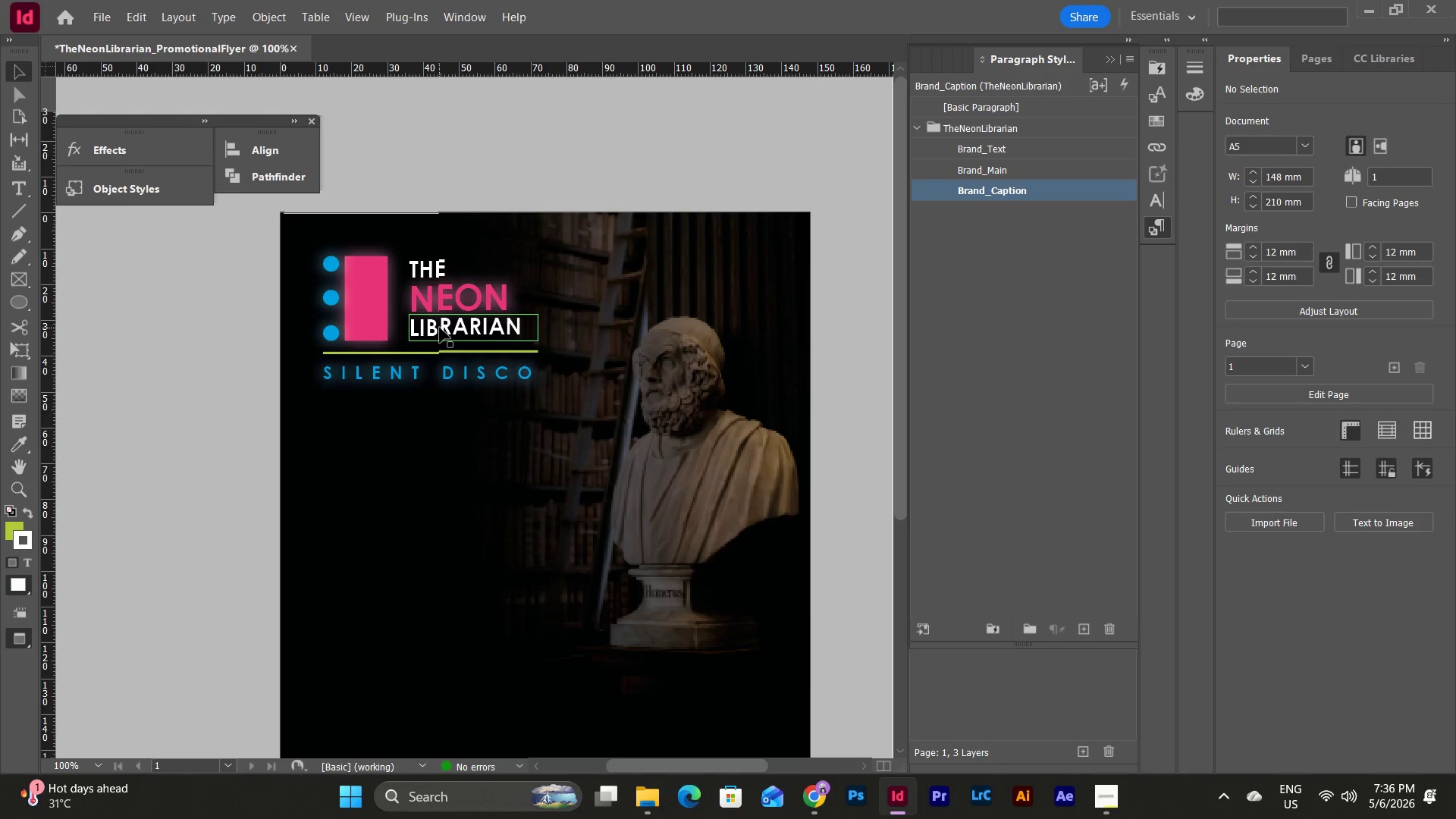 
left_click([439, 430])
 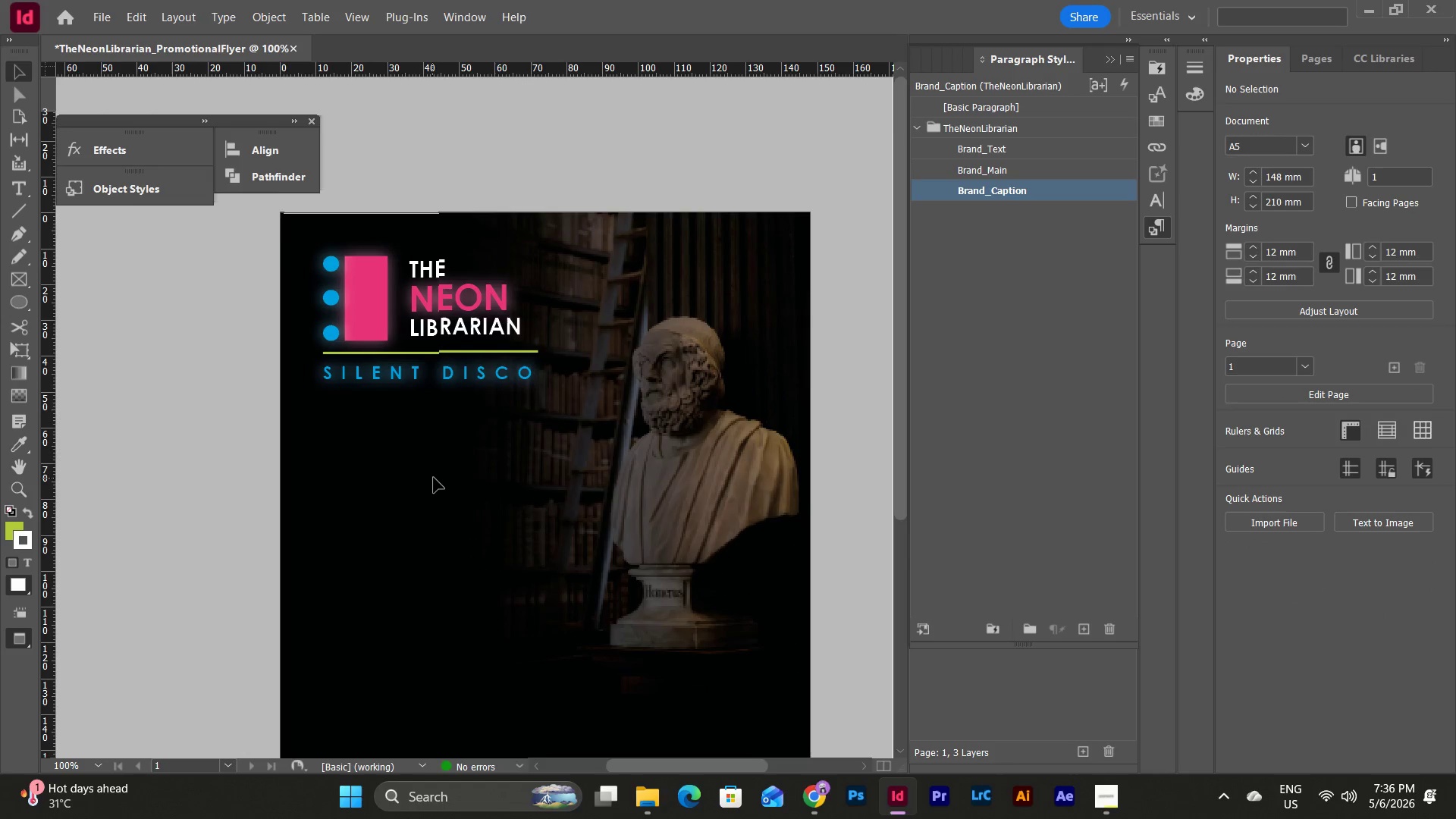 
scroll: coordinate [434, 478], scroll_direction: up, amount: 2.0
 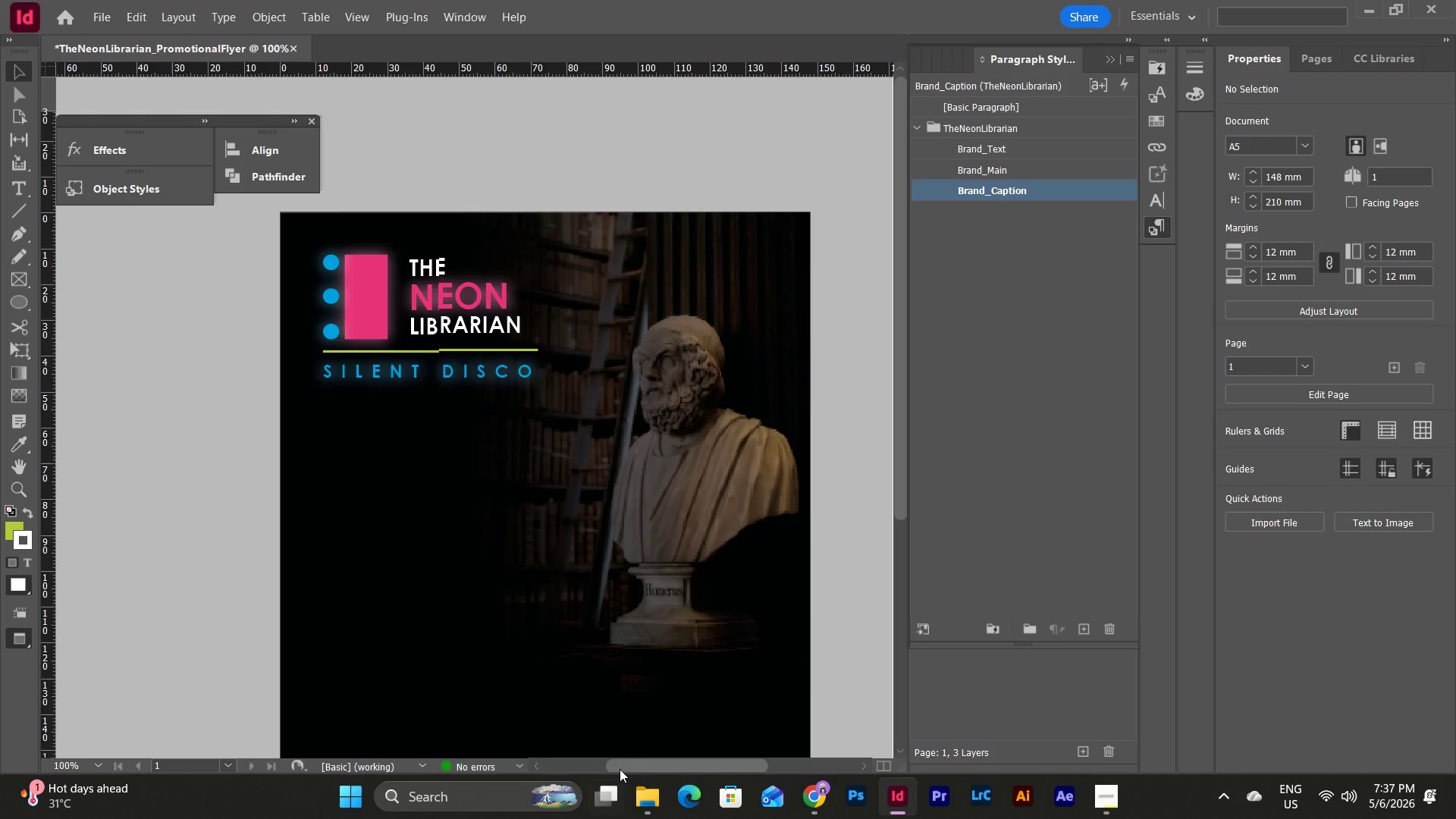 
left_click_drag(start_coordinate=[620, 769], to_coordinate=[604, 765])
 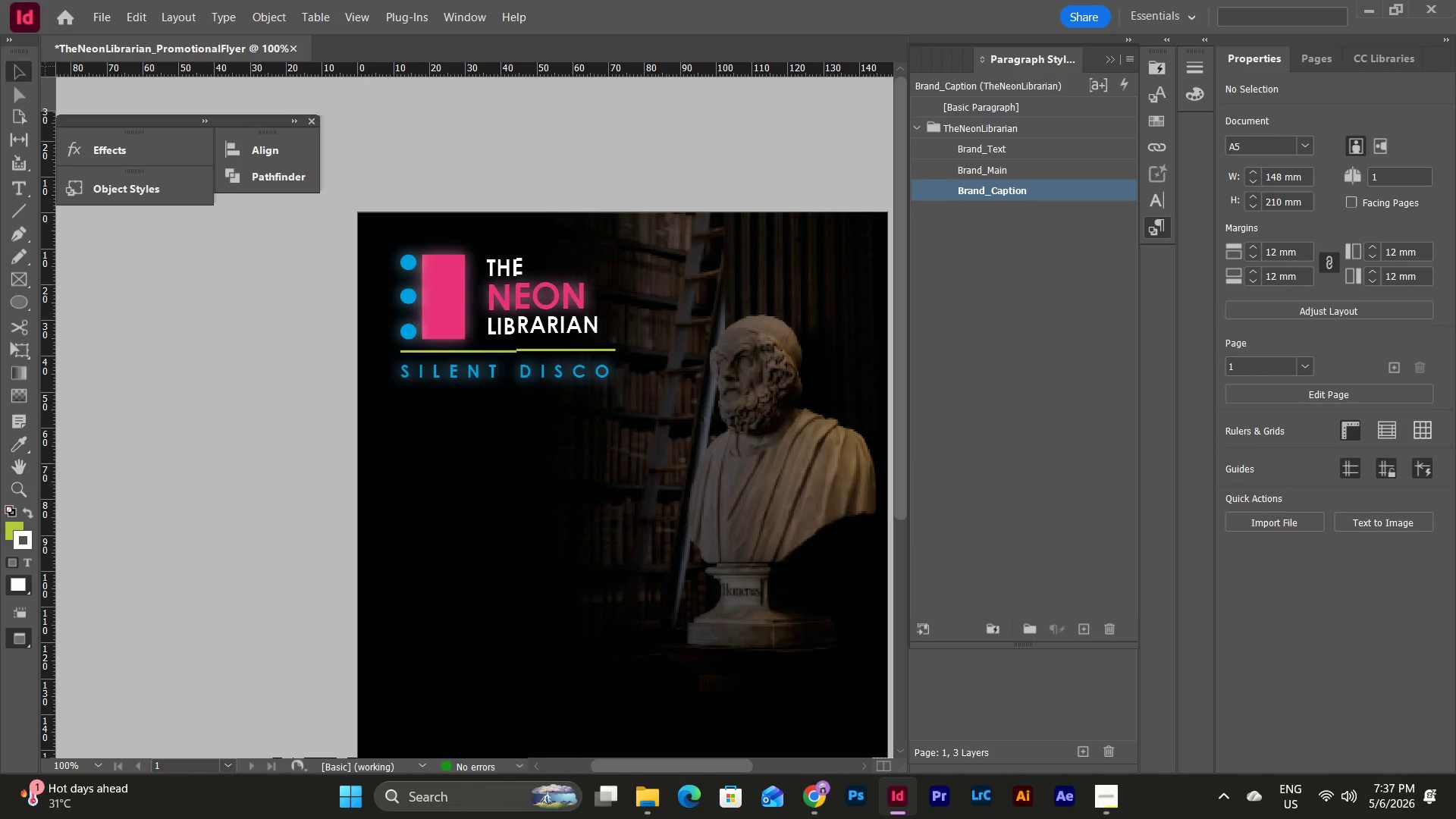 
left_click([1106, 792])